 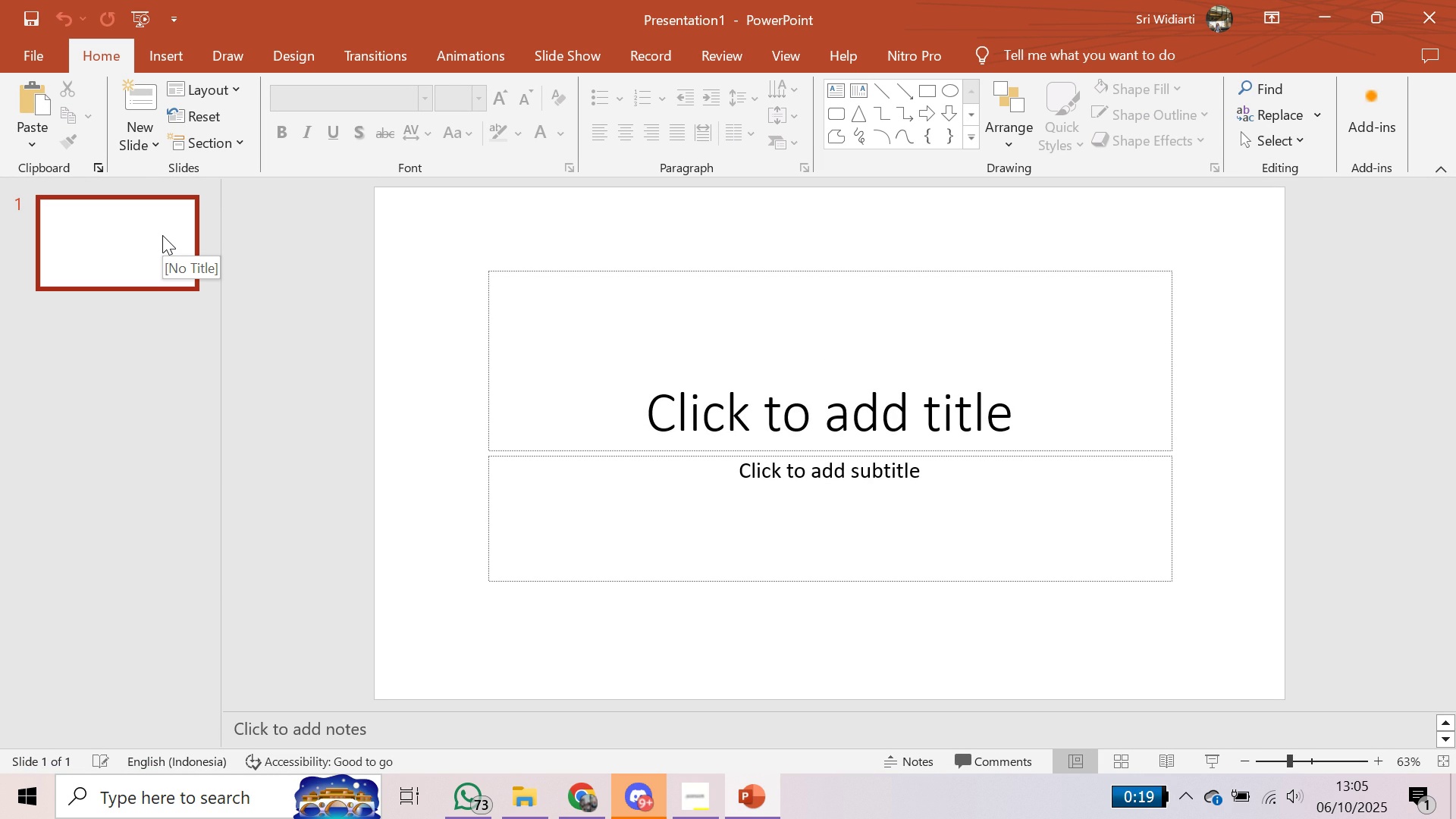 
left_click([146, 158])
 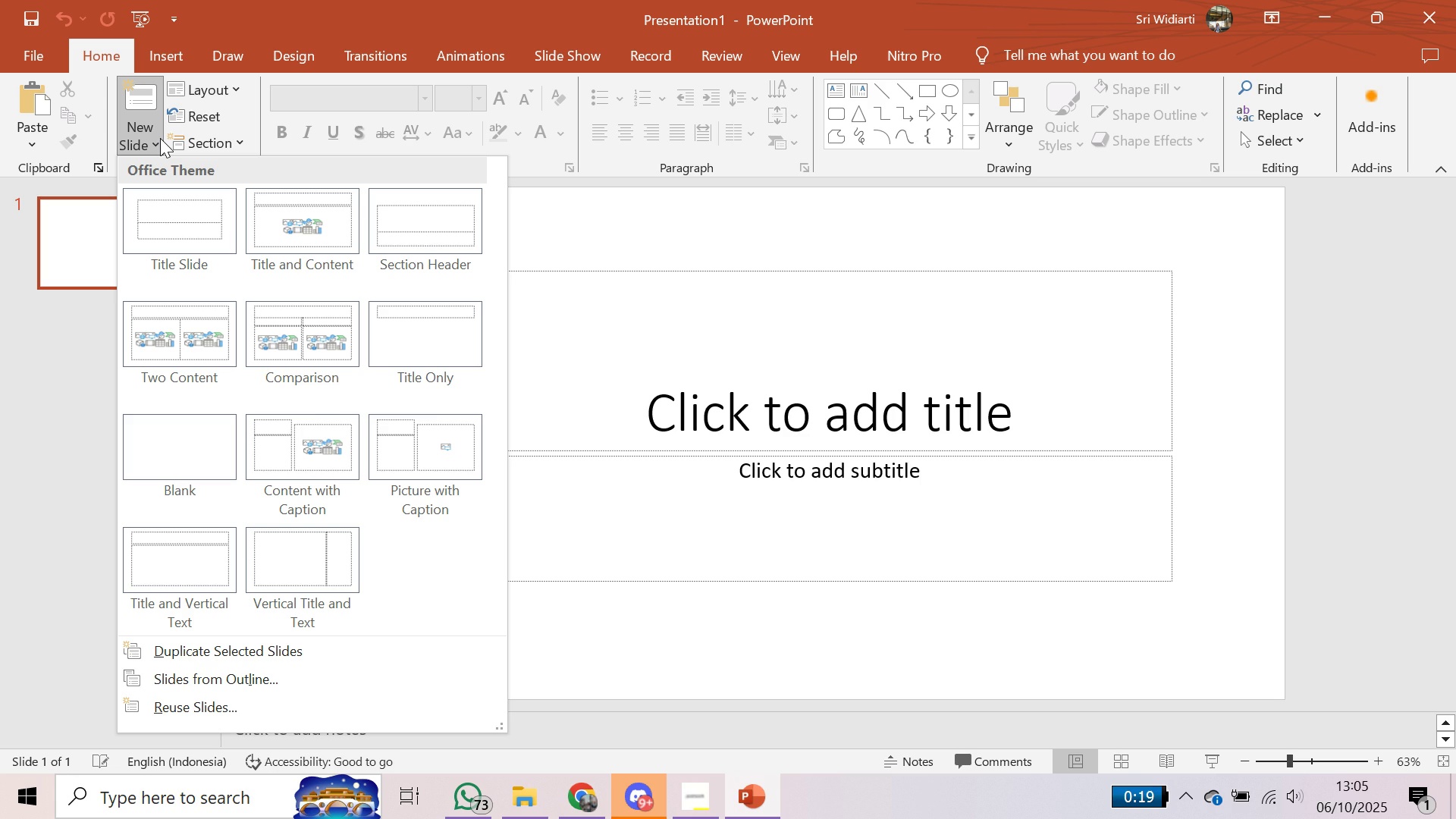 
wait(7.39)
 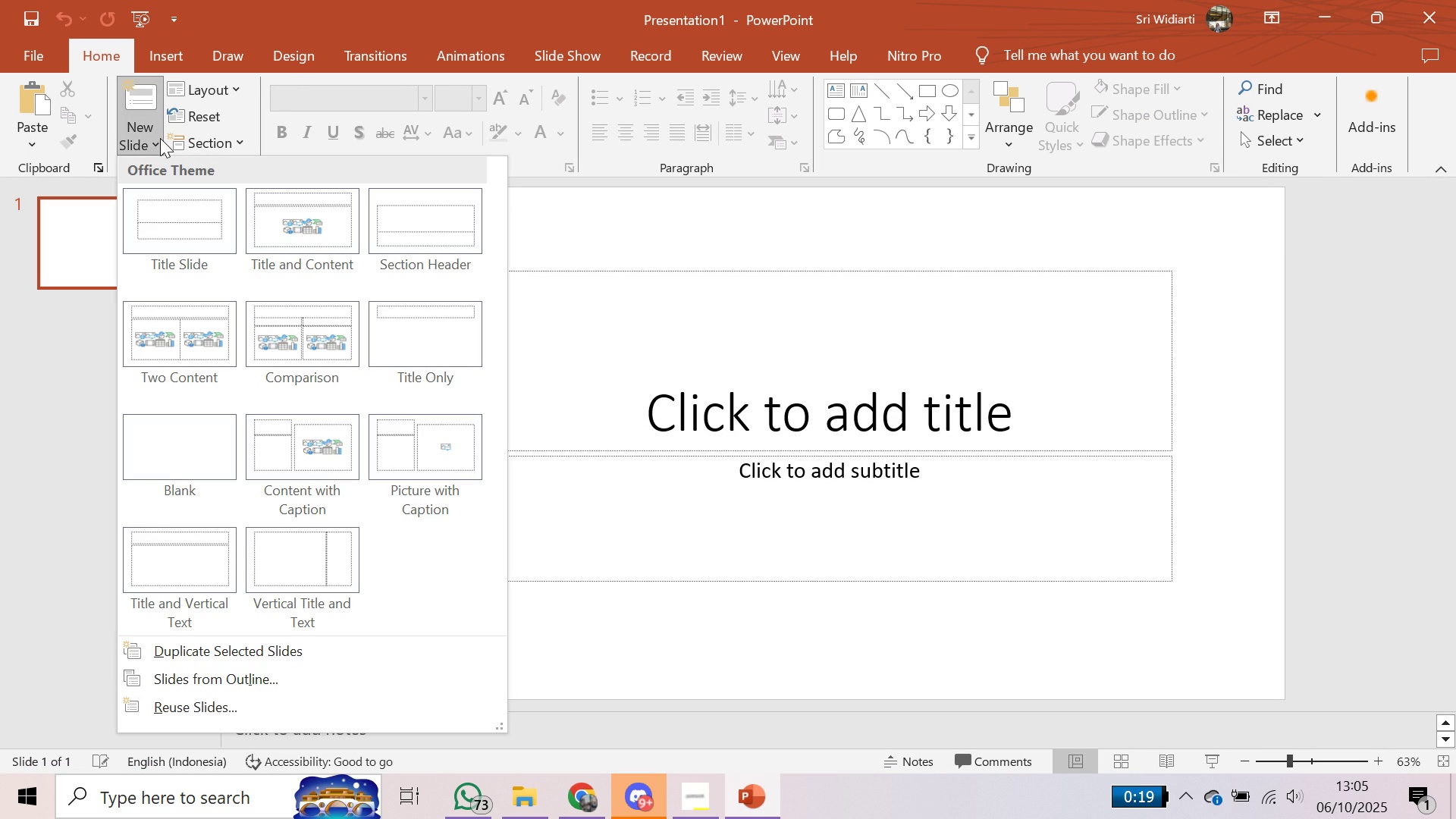 
left_click([293, 235])
 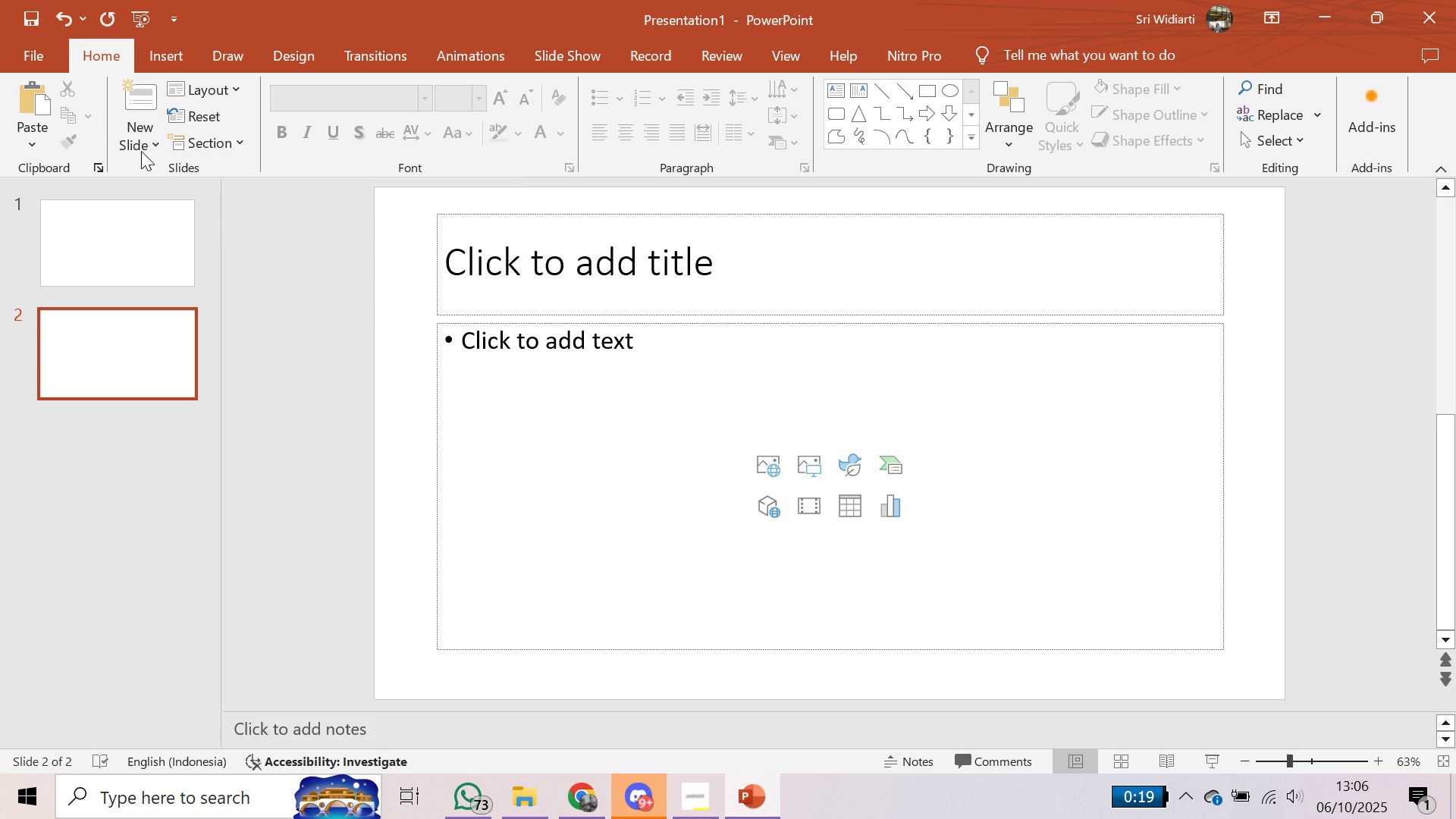 
left_click([140, 135])
 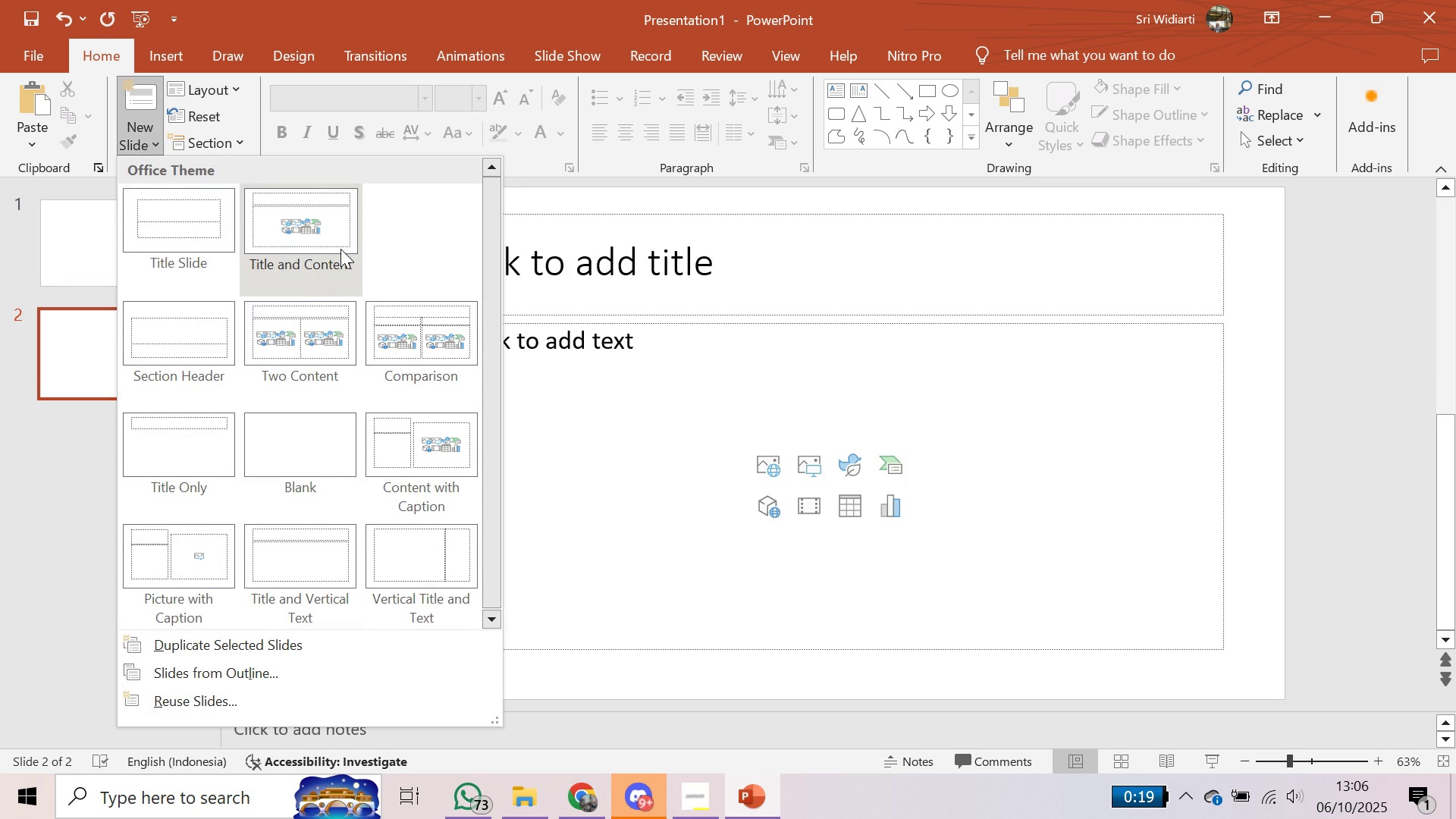 
left_click([340, 249])
 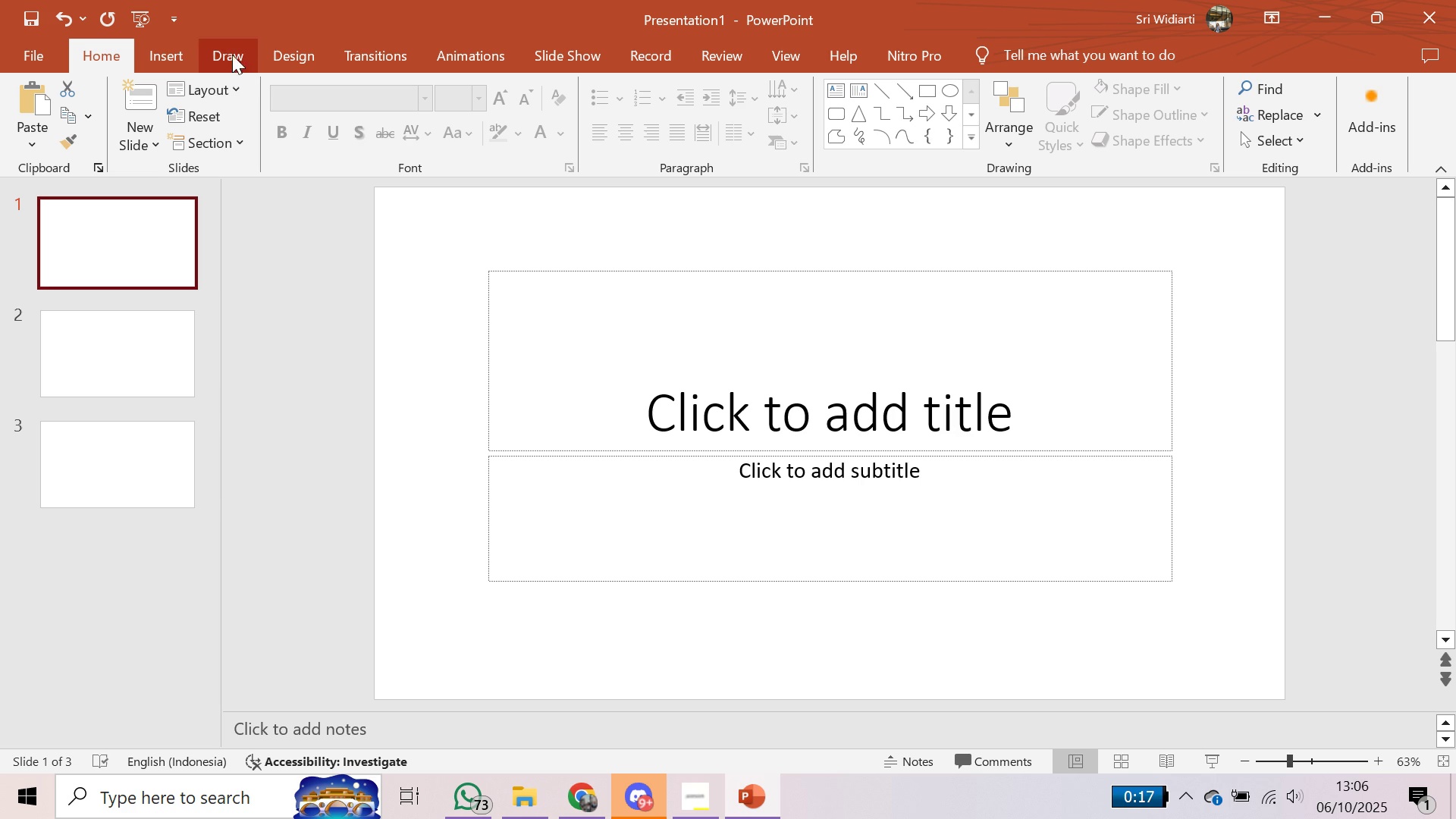 
left_click([299, 64])
 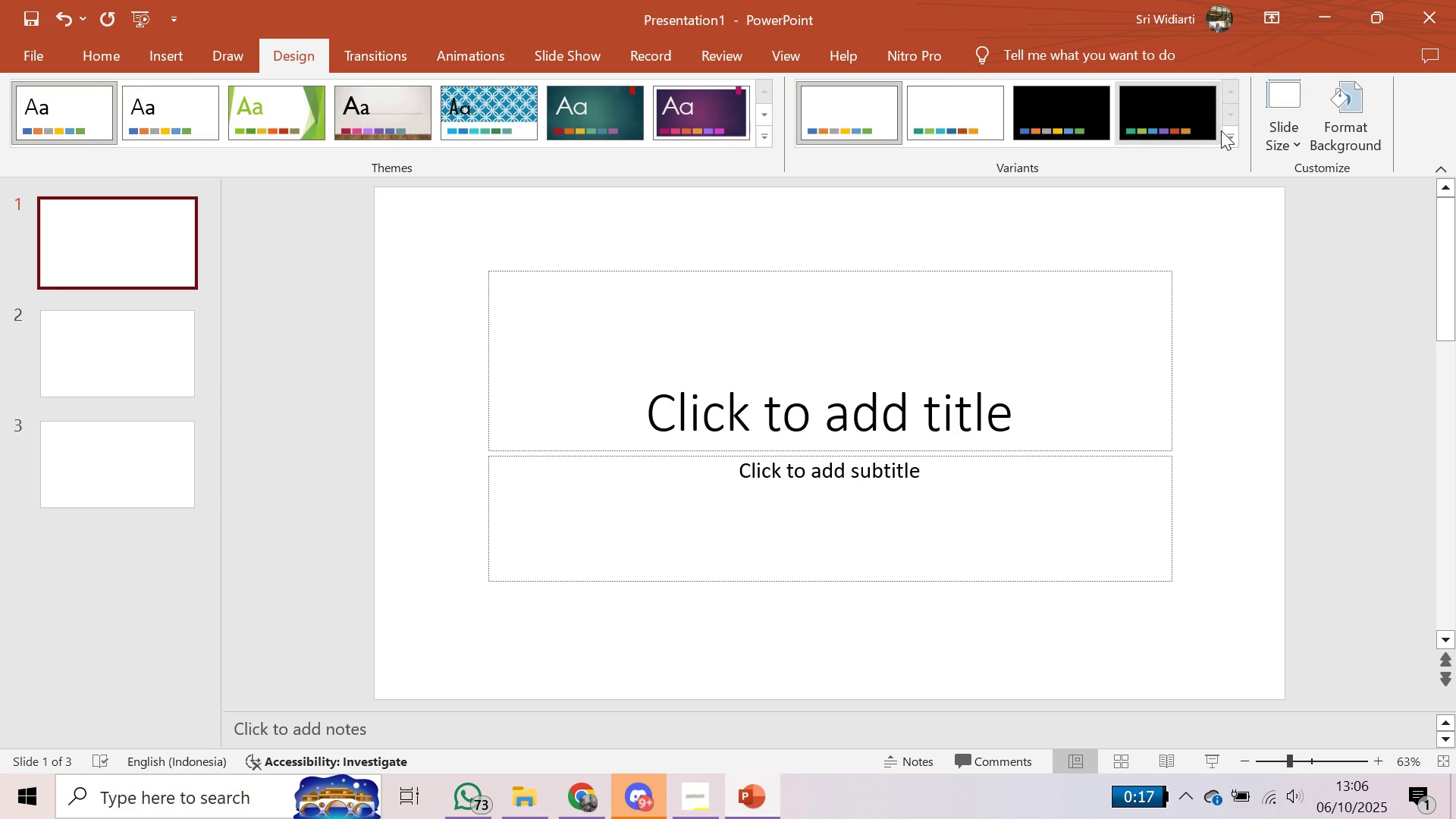 
left_click([1297, 147])
 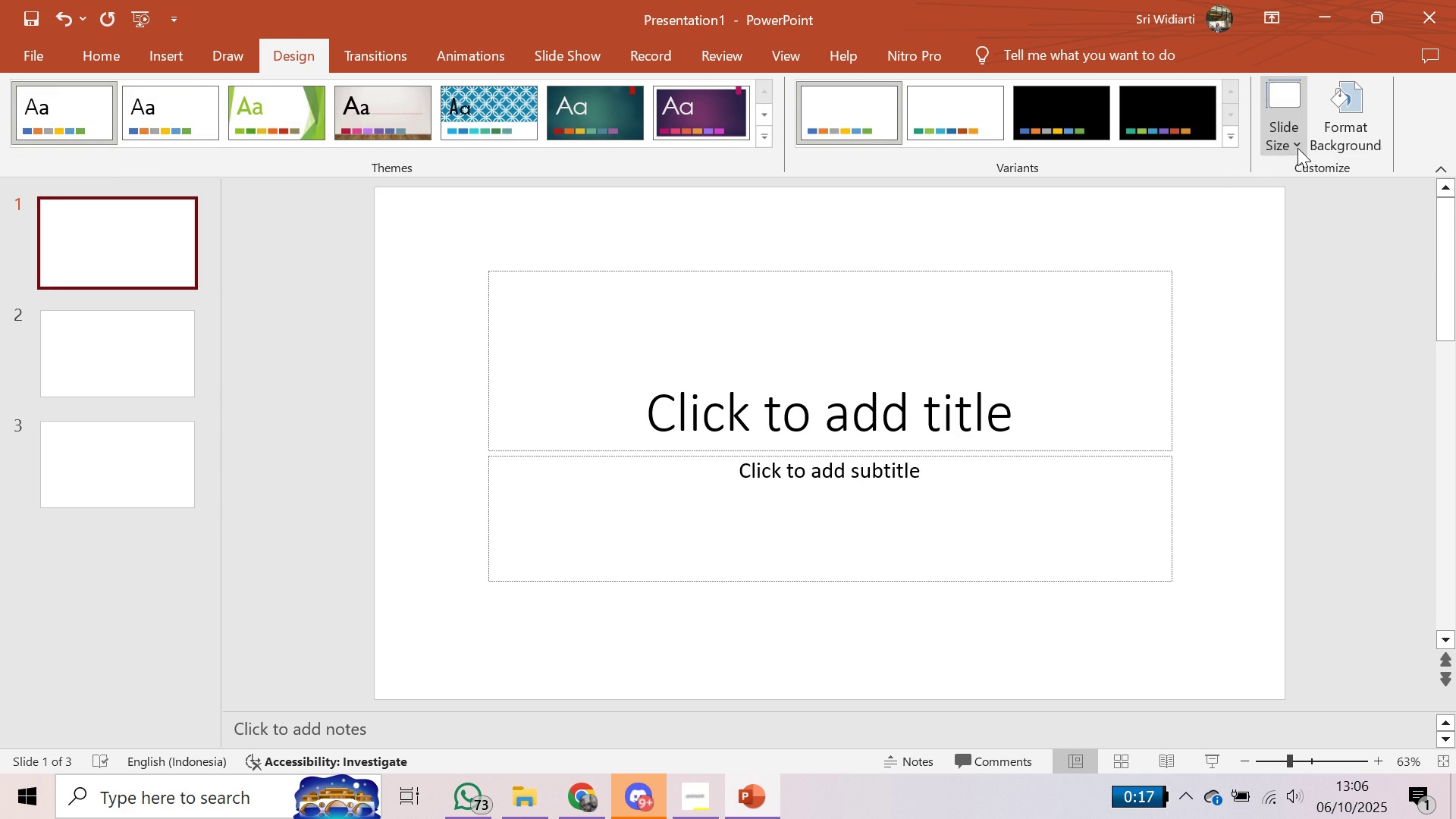 
double_click([1348, 118])
 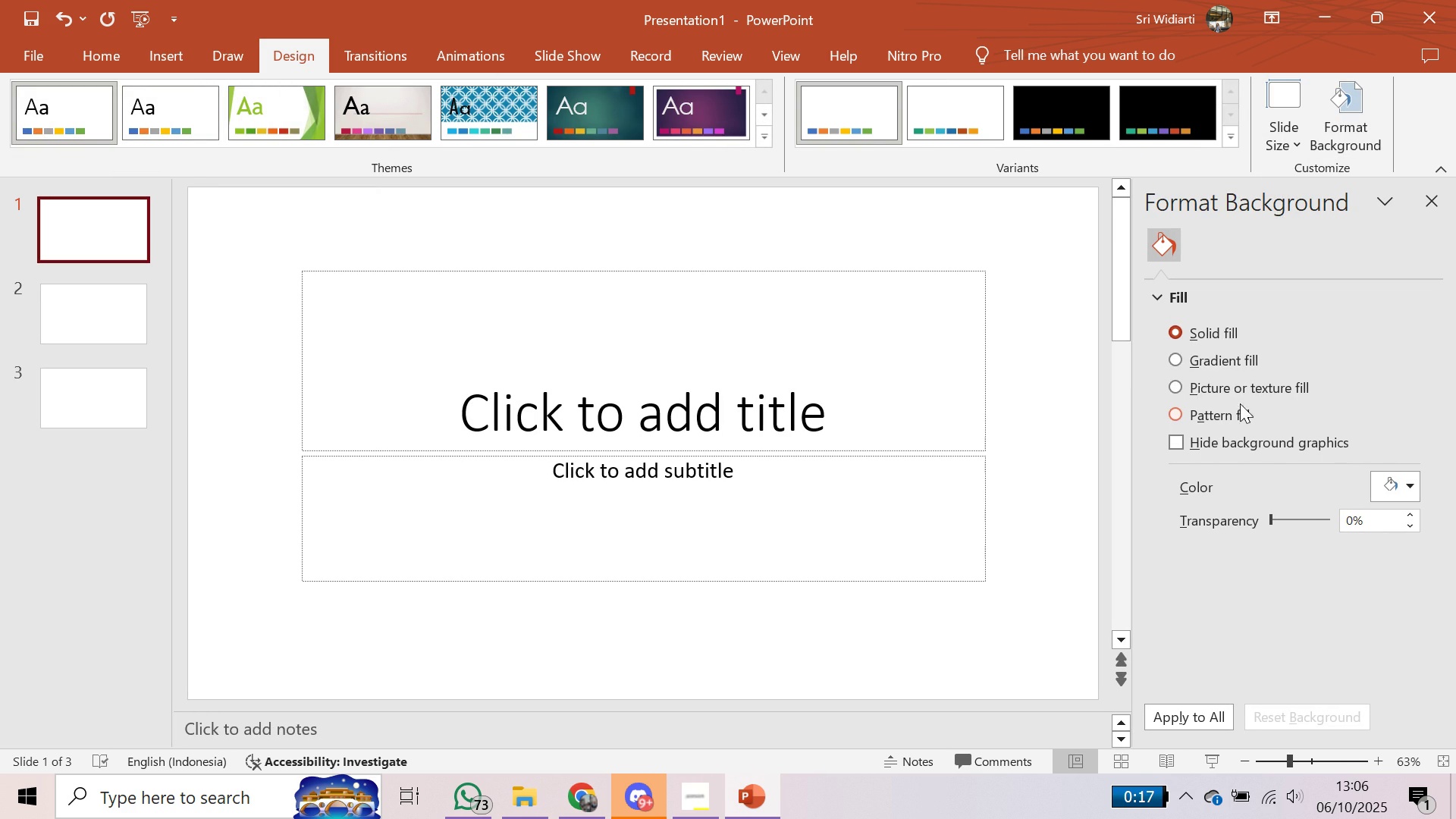 
left_click([1238, 390])
 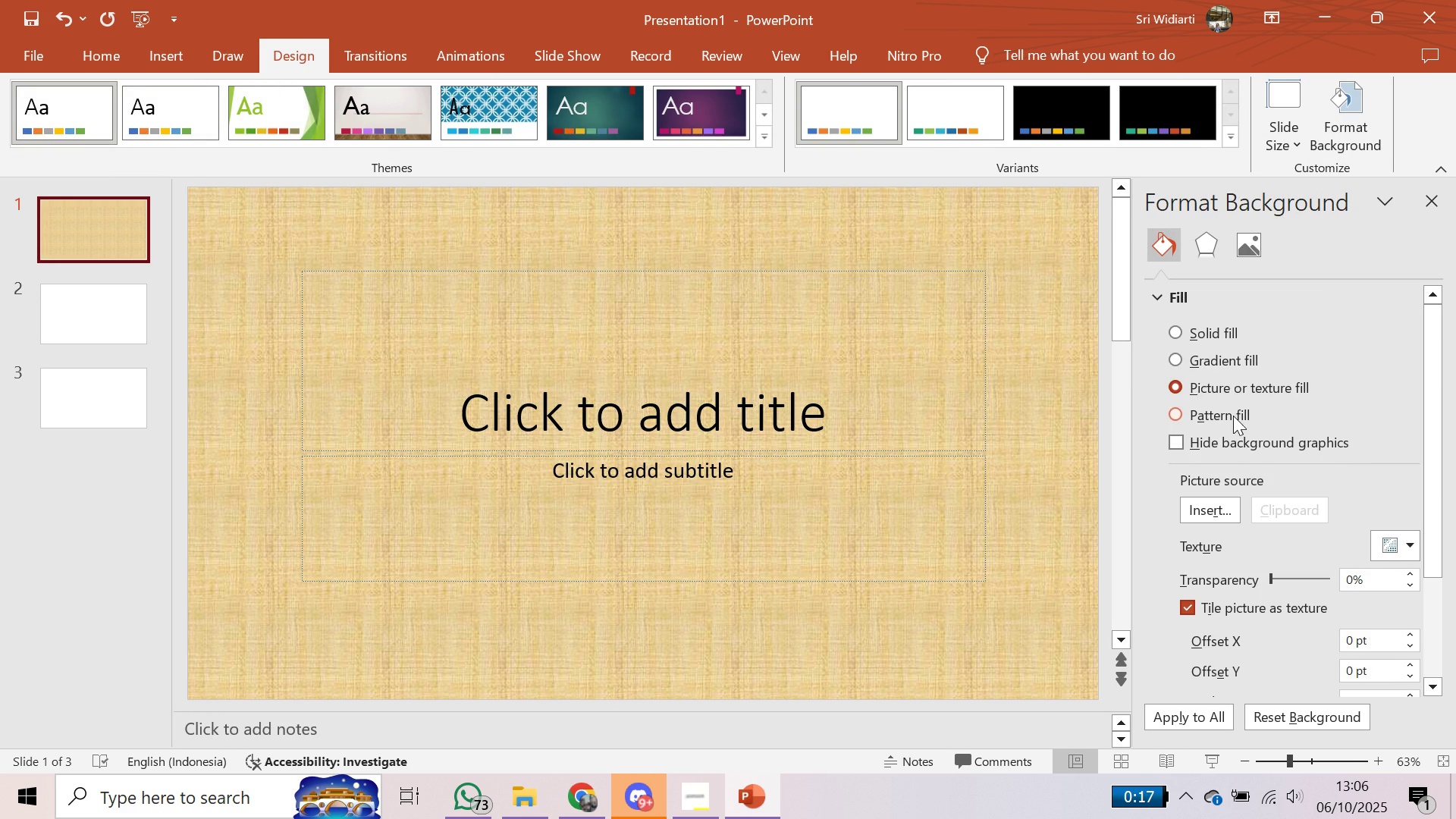 
left_click([1230, 325])
 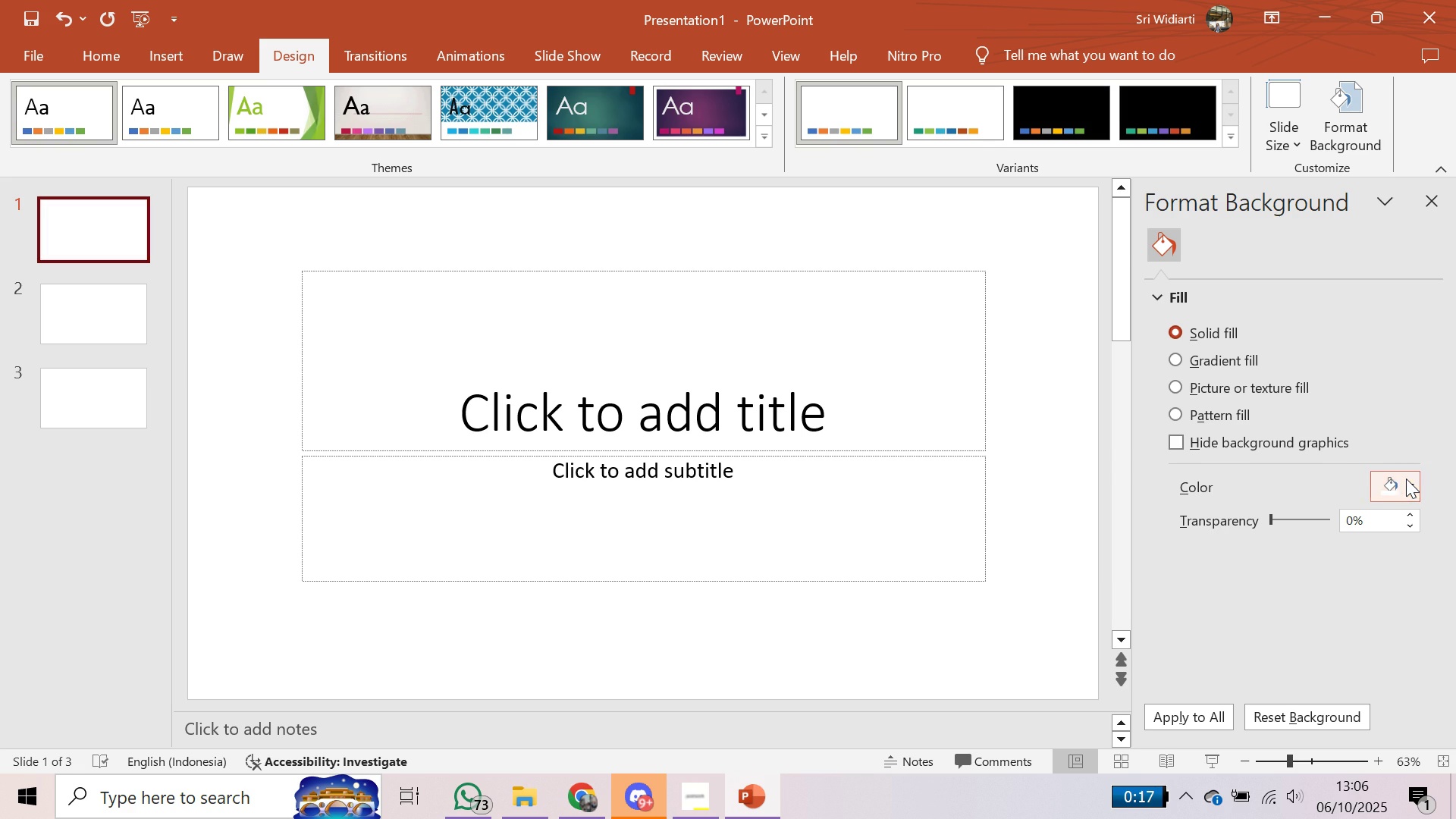 
left_click([1406, 479])
 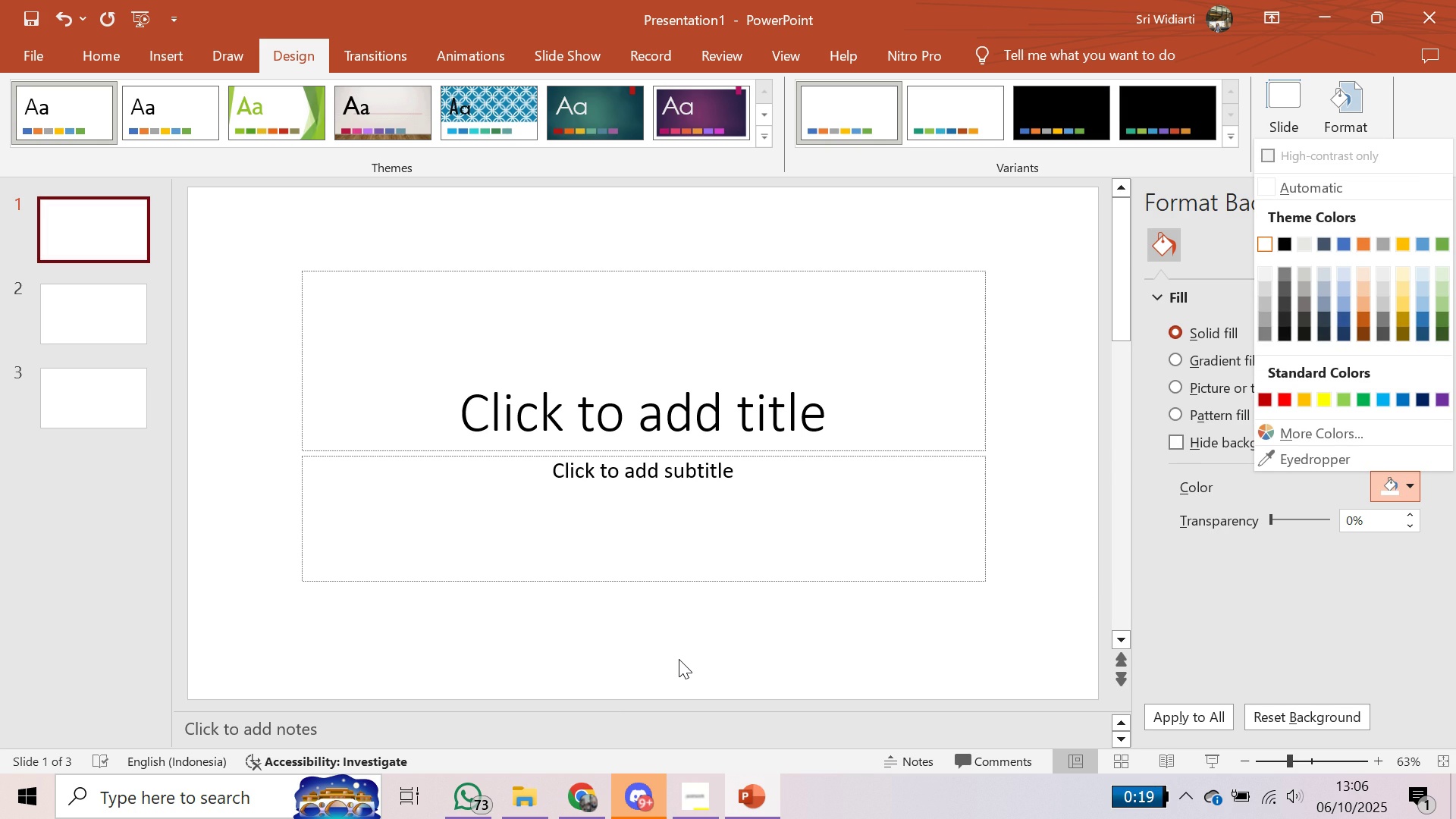 
key(Meta+MetaLeft)
 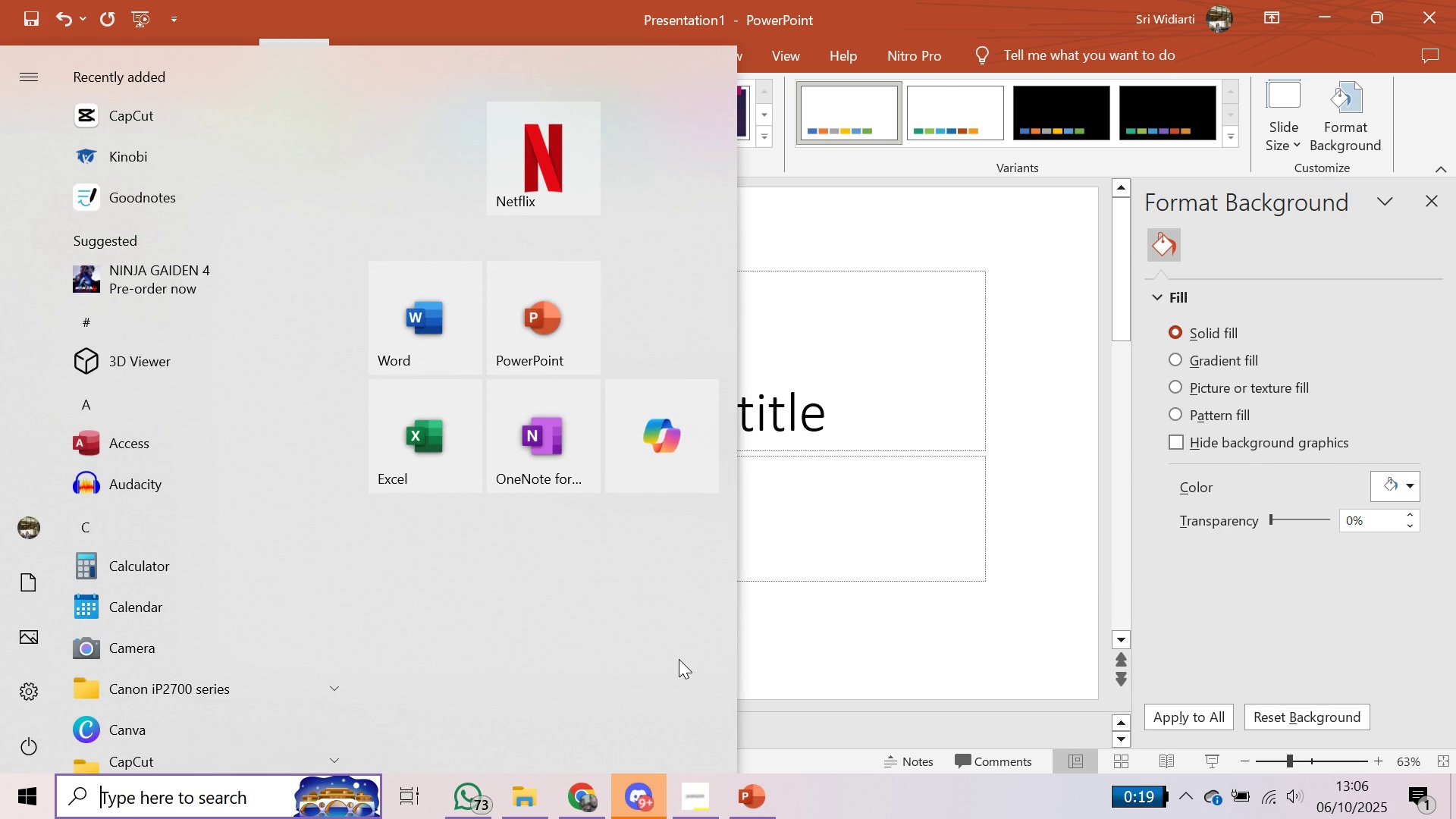 
type(pinte)
 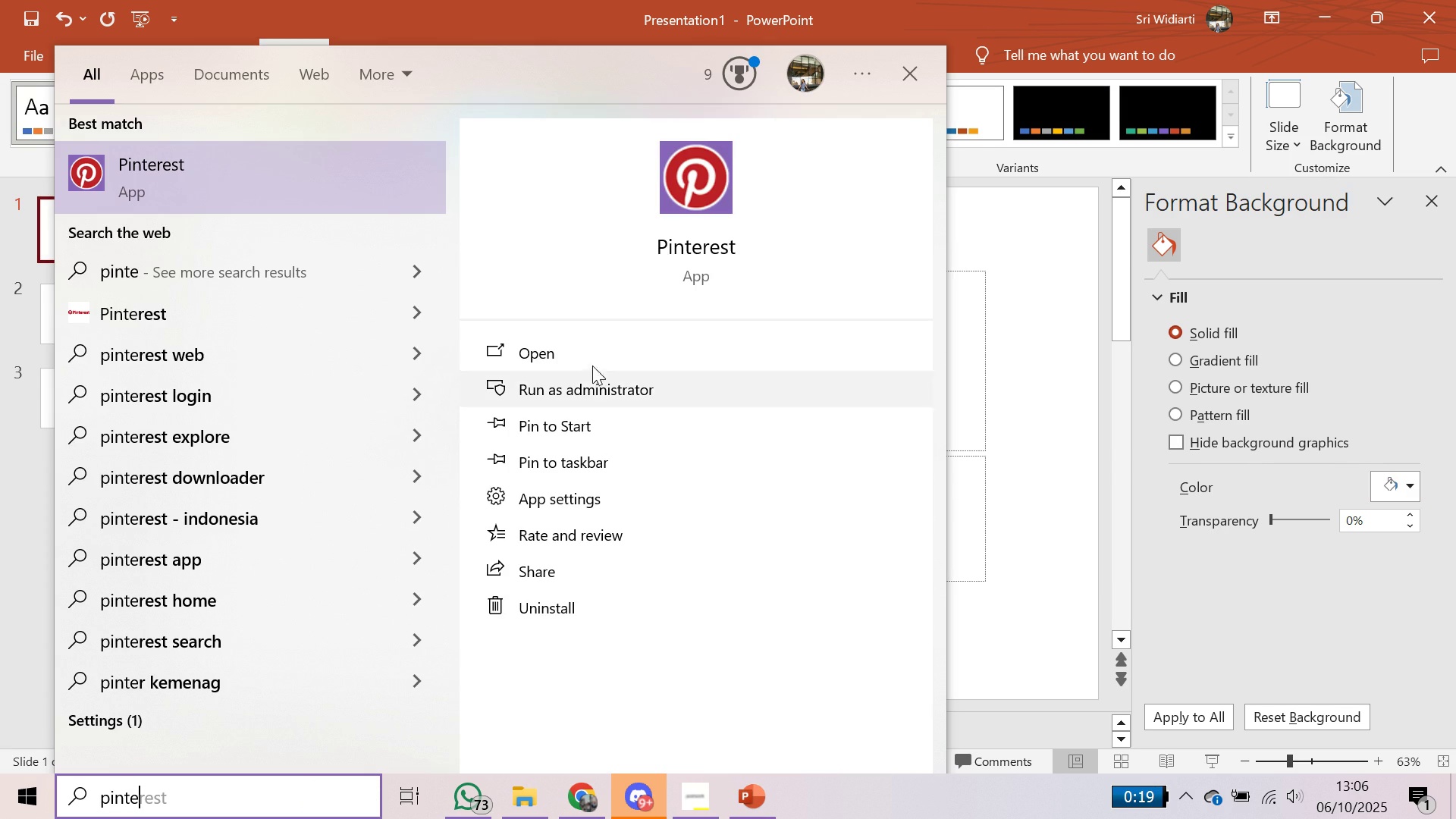 
left_click([592, 357])
 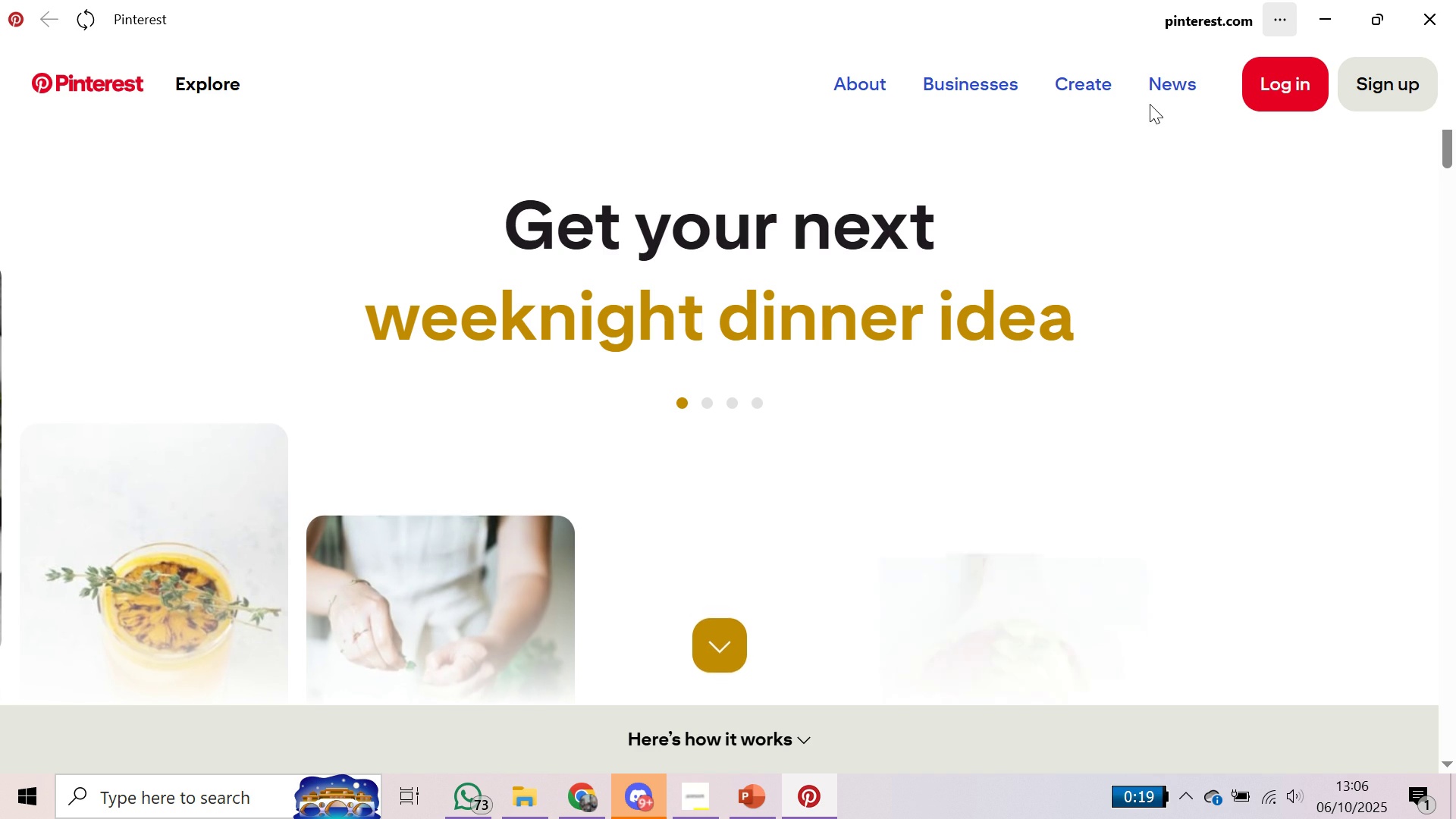 
wait(6.05)
 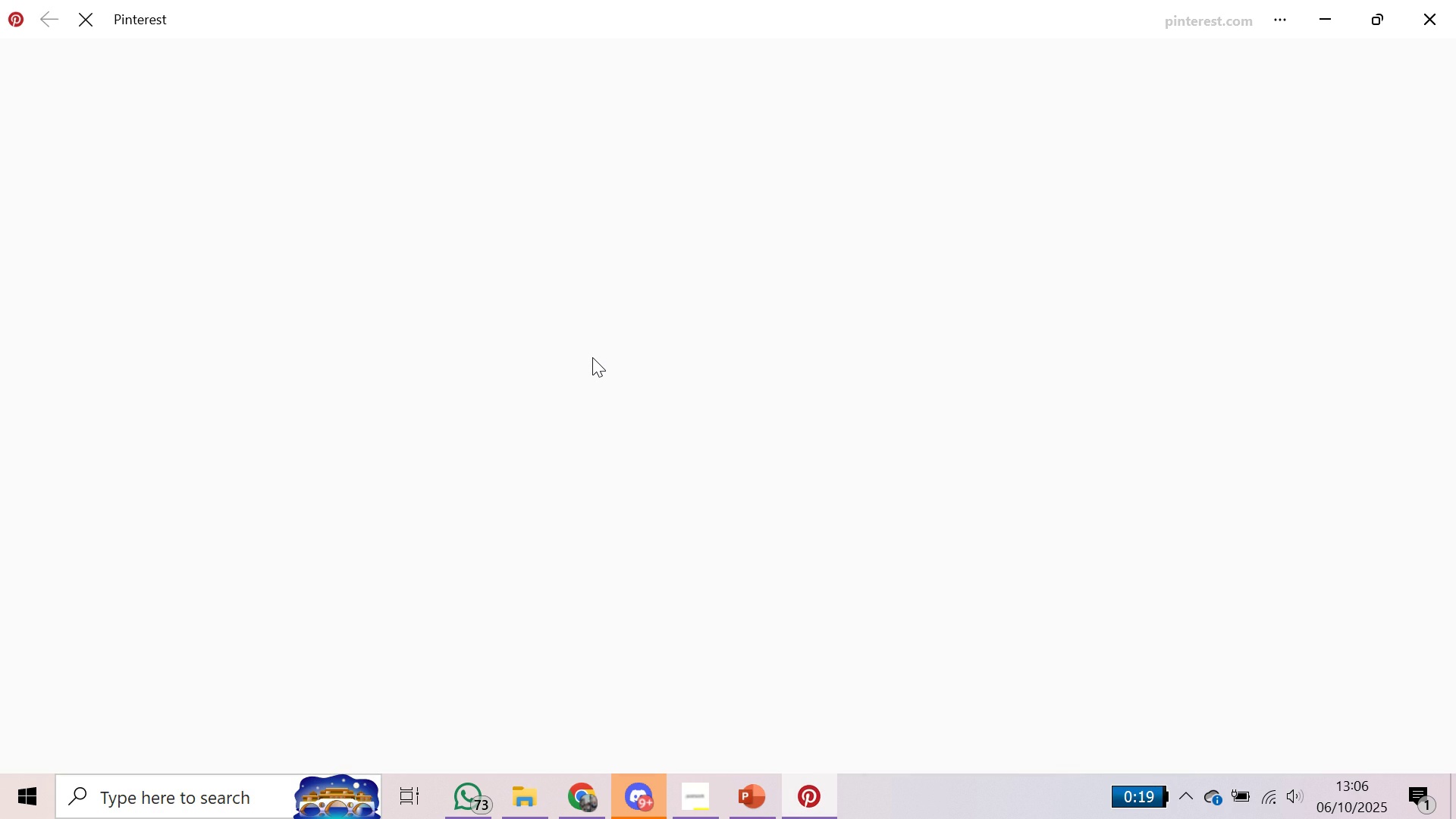 
left_click([1316, 17])
 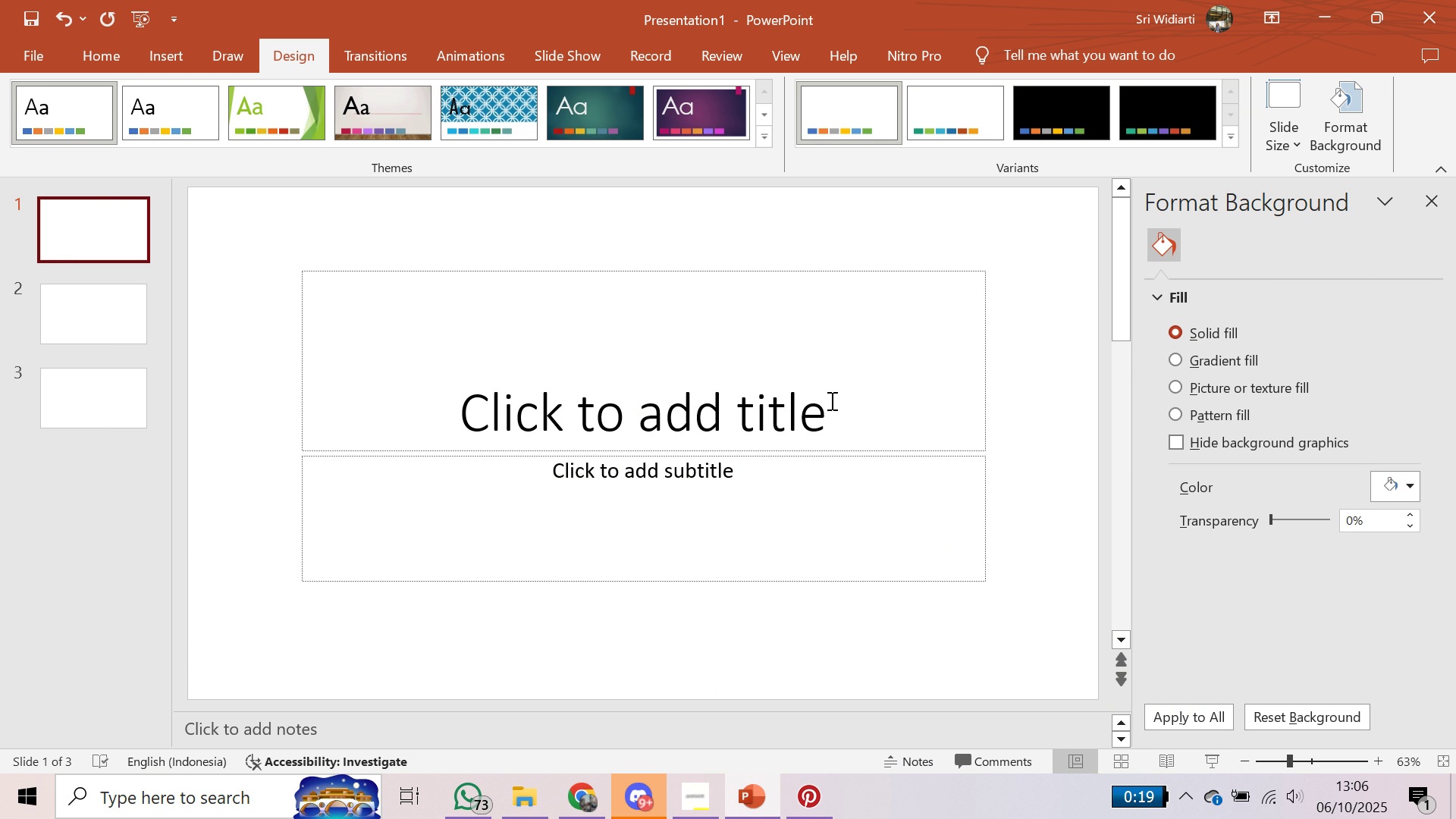 
wait(13.46)
 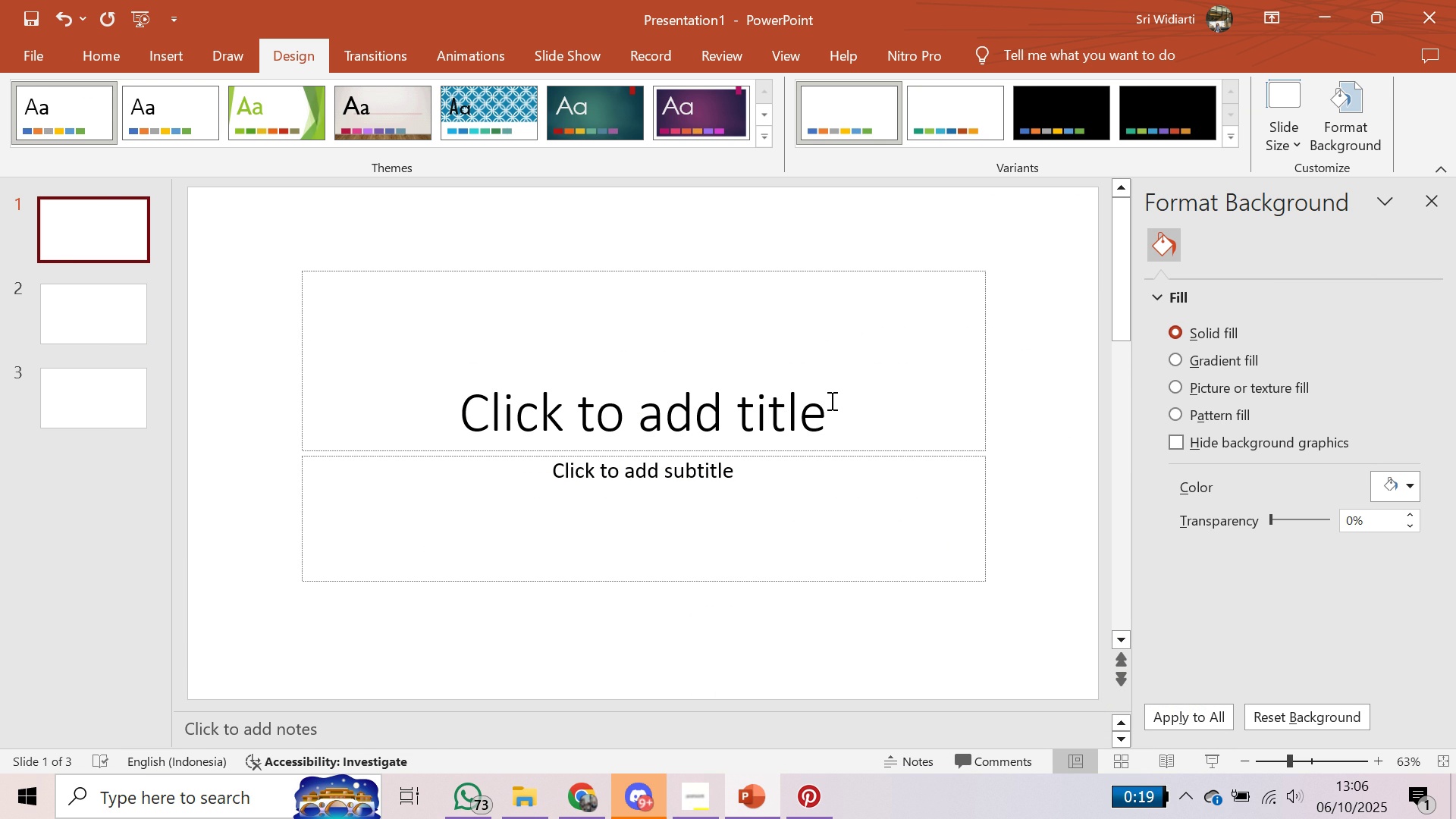 
left_click([1407, 488])
 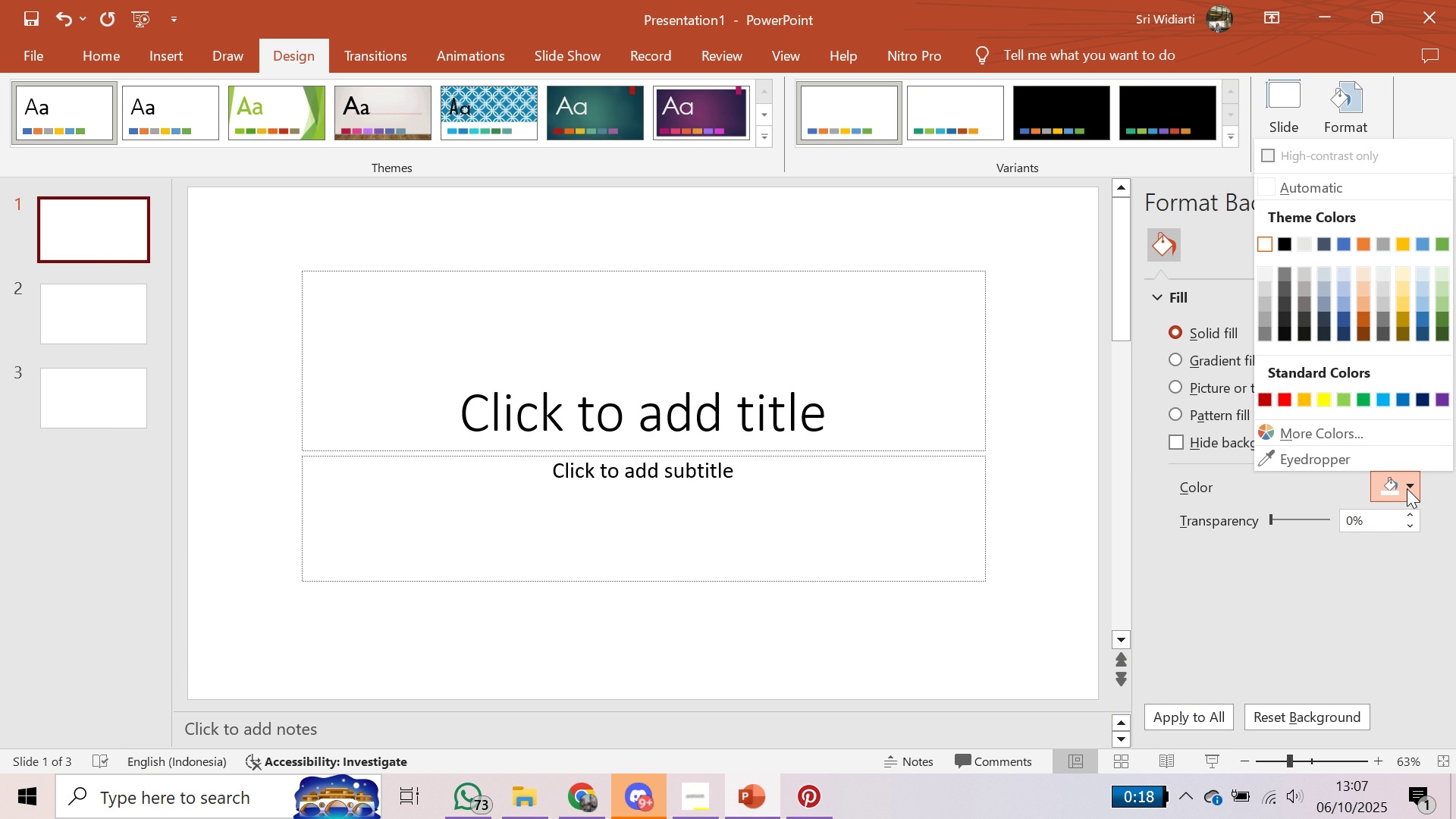 
wait(24.06)
 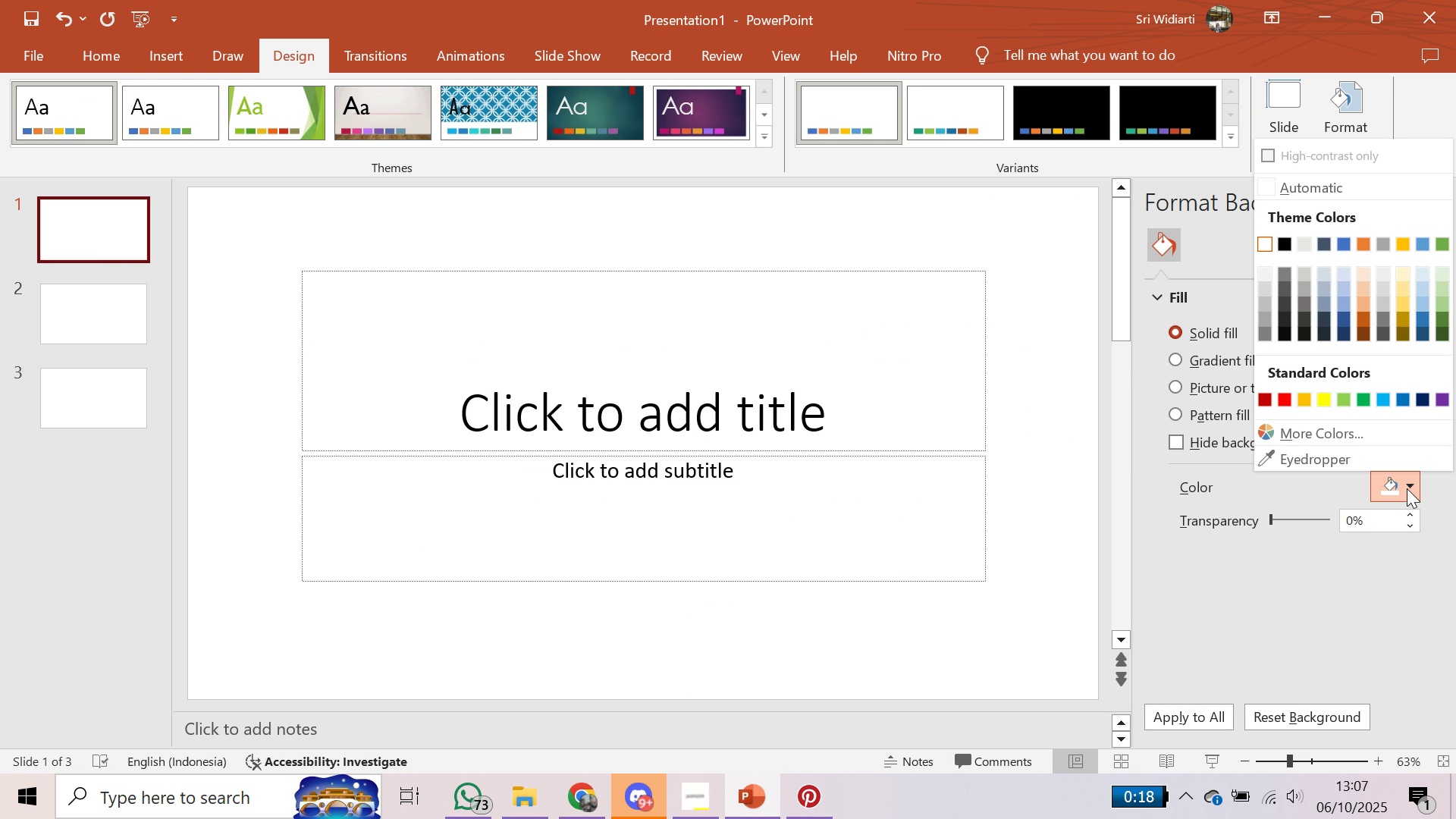 
left_click([1367, 428])
 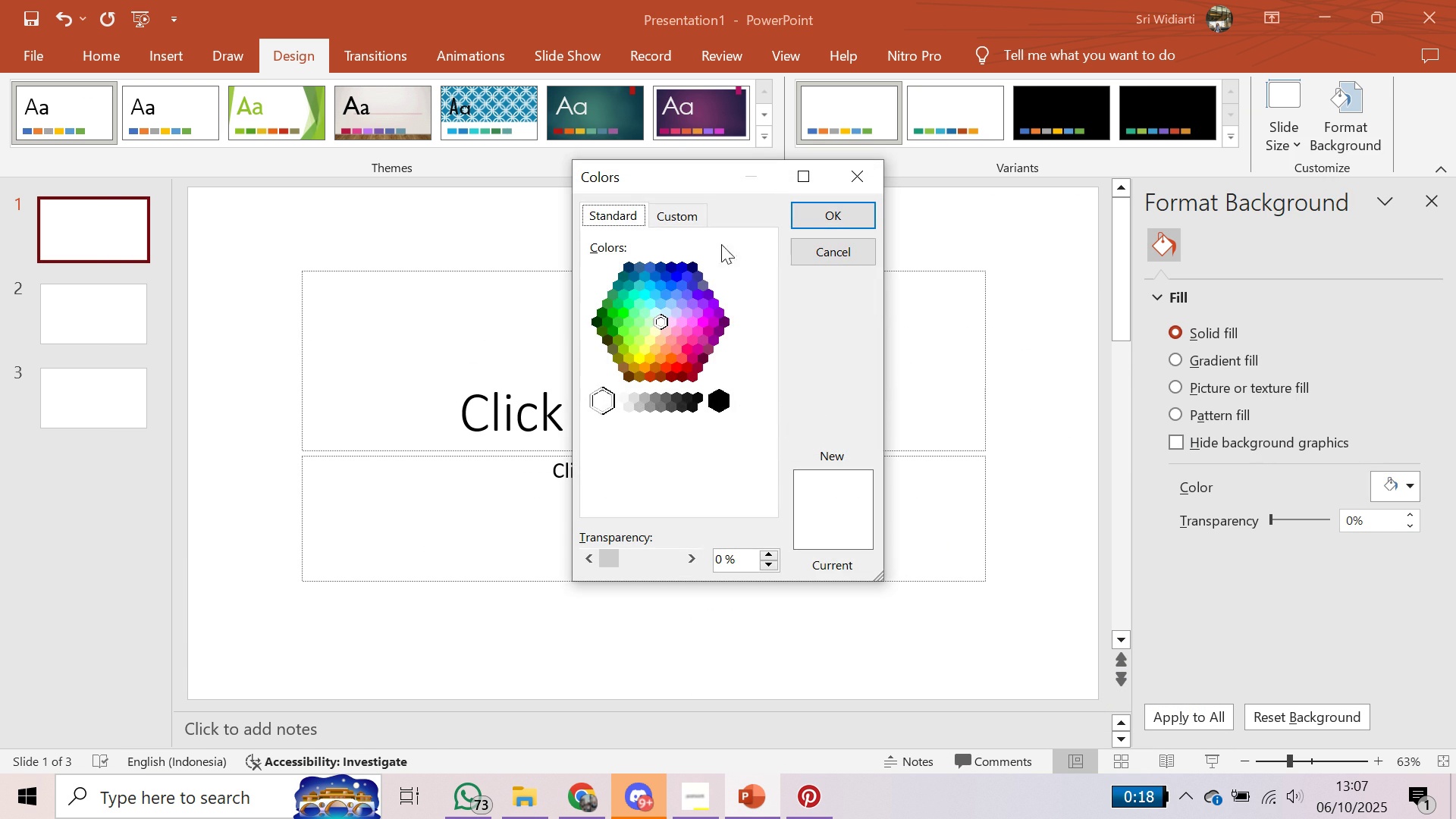 
left_click([692, 215])
 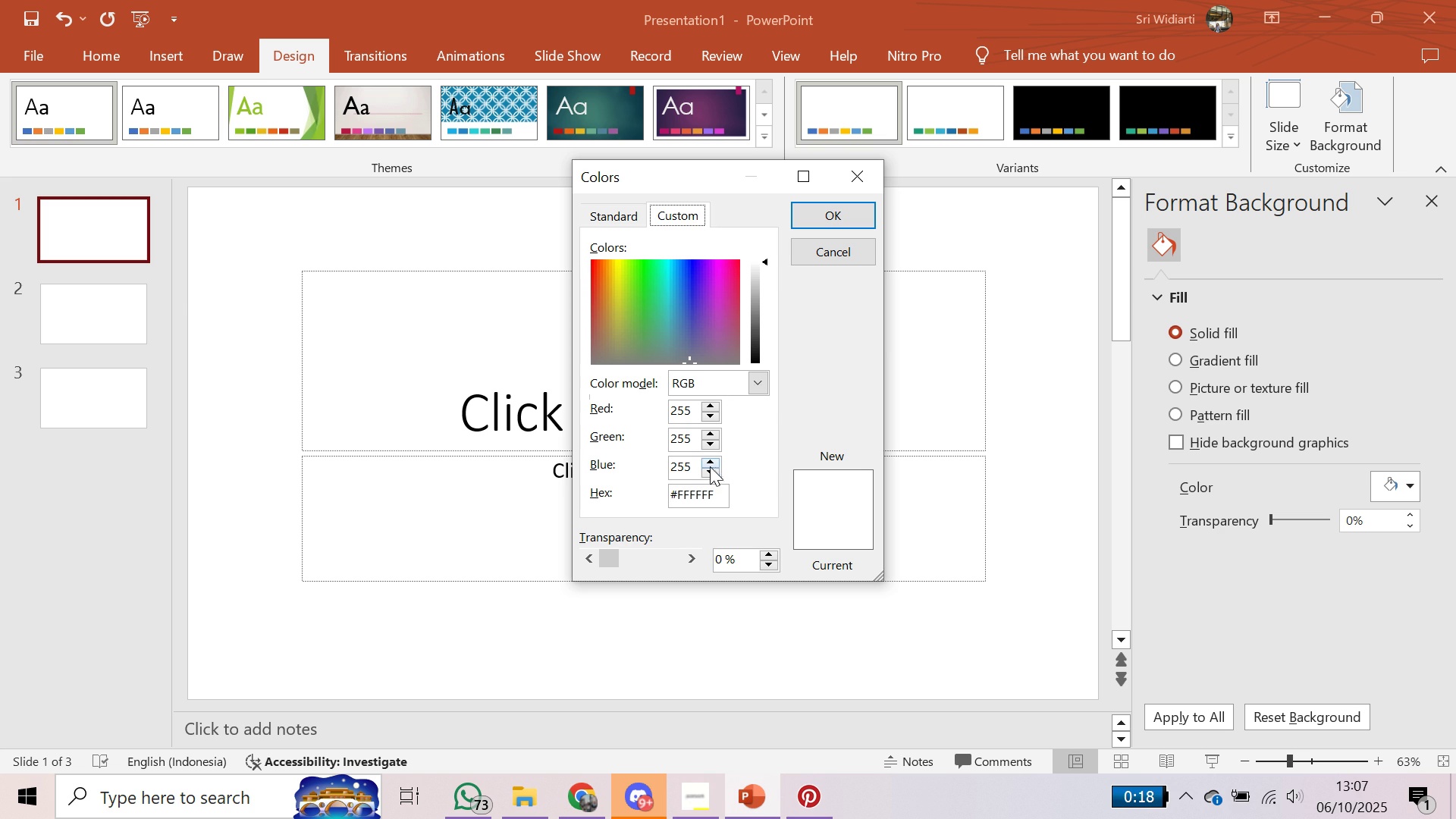 
left_click([711, 496])
 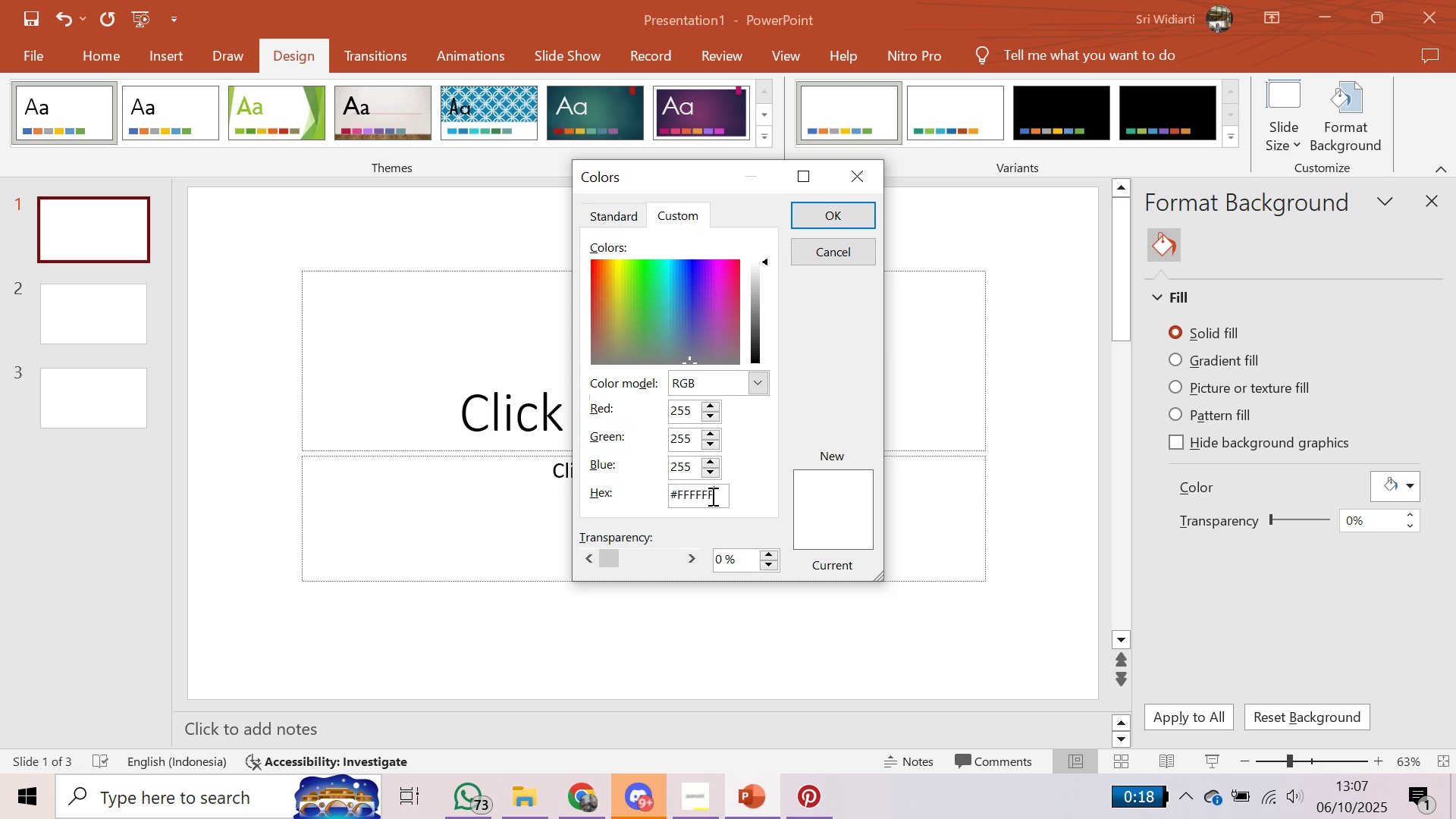 
key(Control+ControlLeft)
 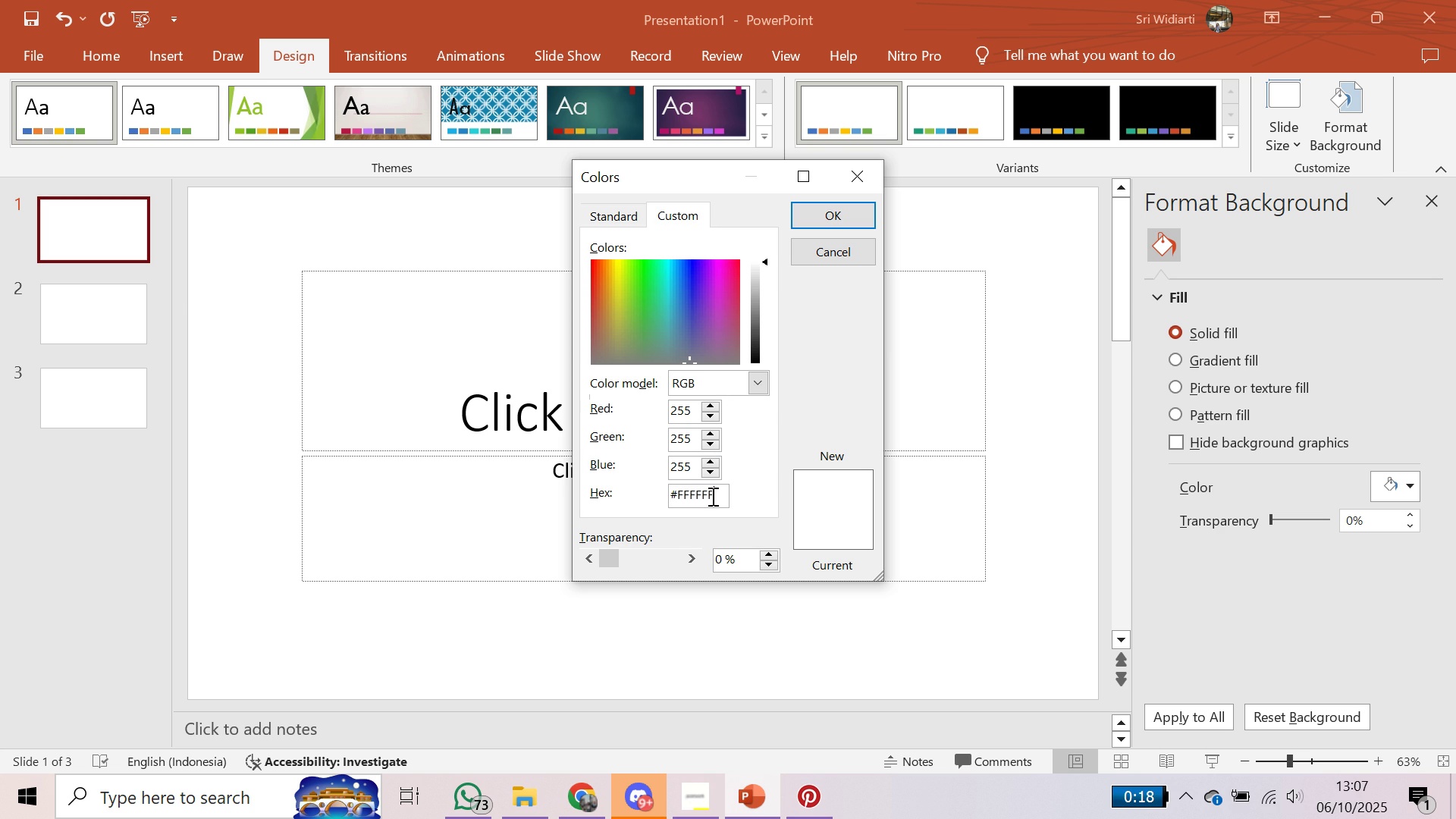 
key(Control+A)
 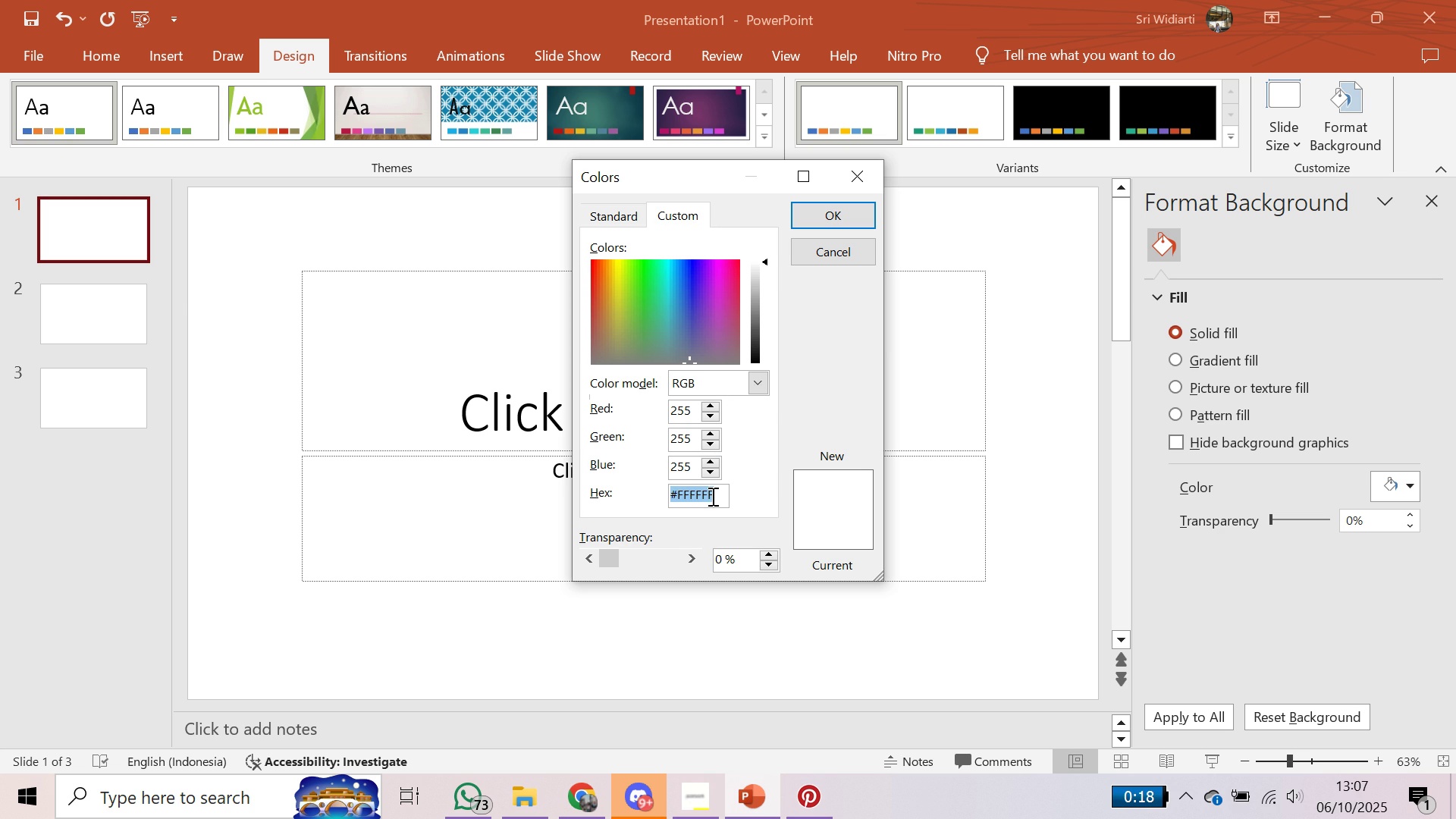 
type(6698cc)
 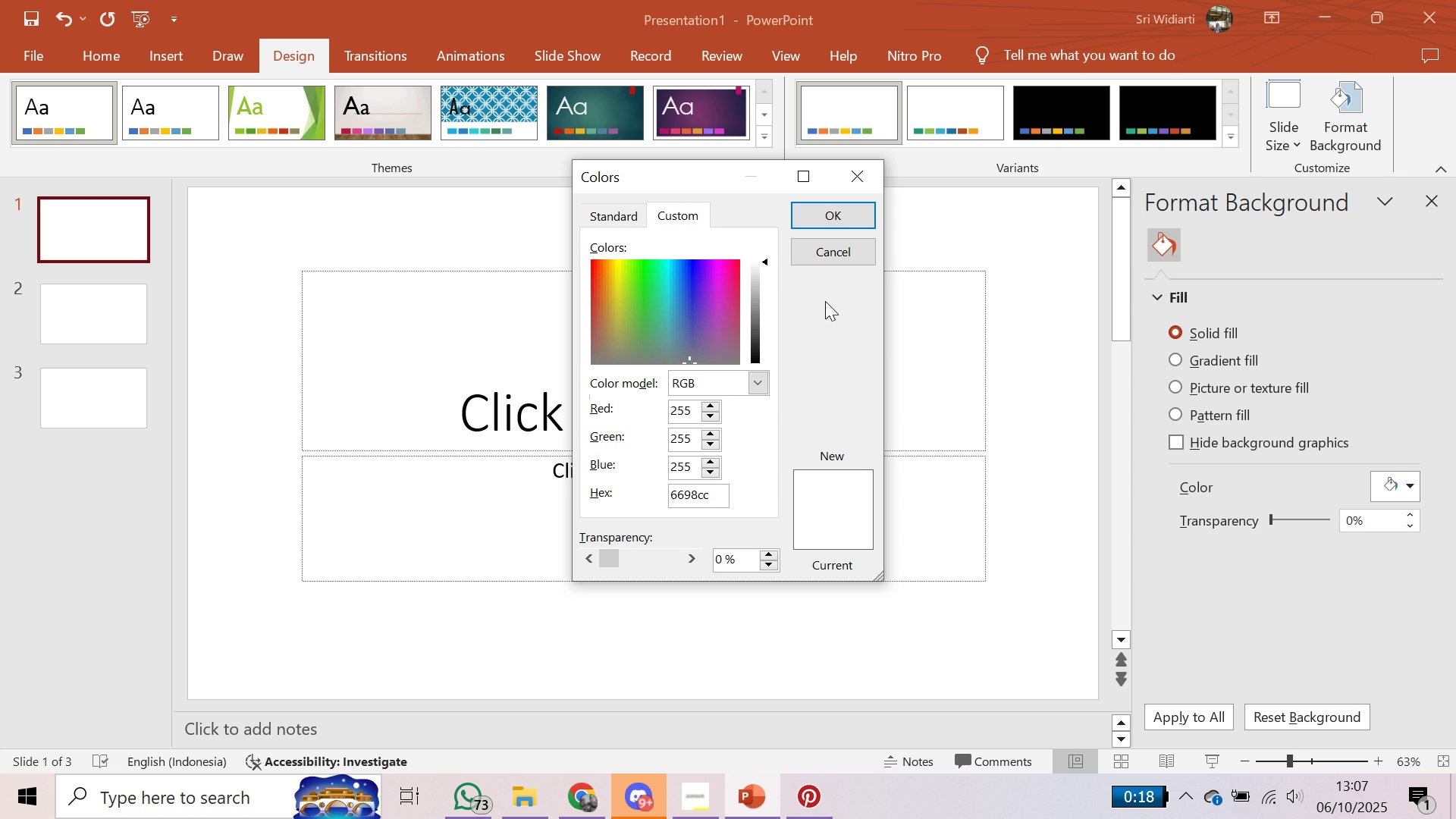 
left_click([859, 206])
 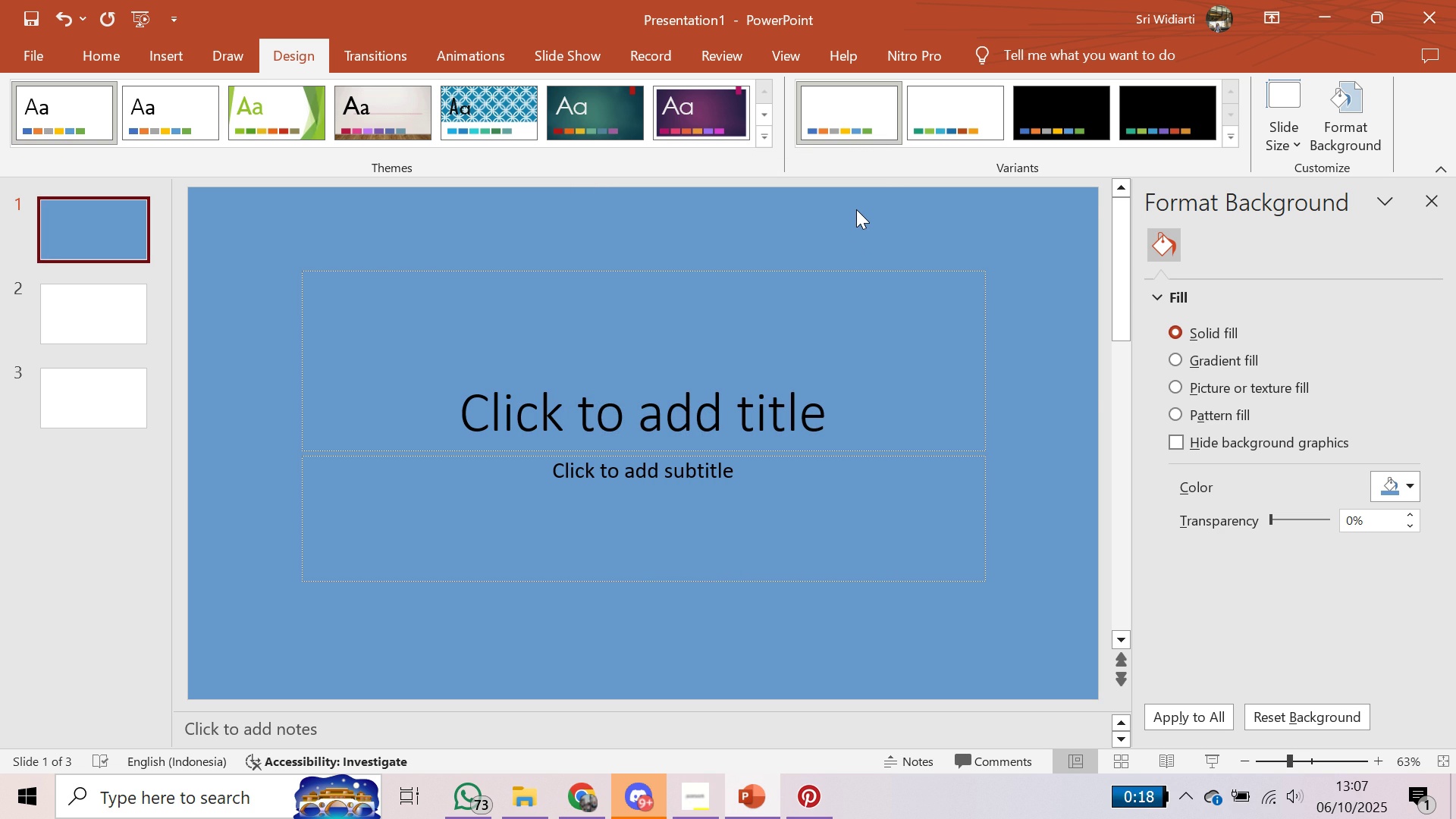 
left_click([855, 318])
 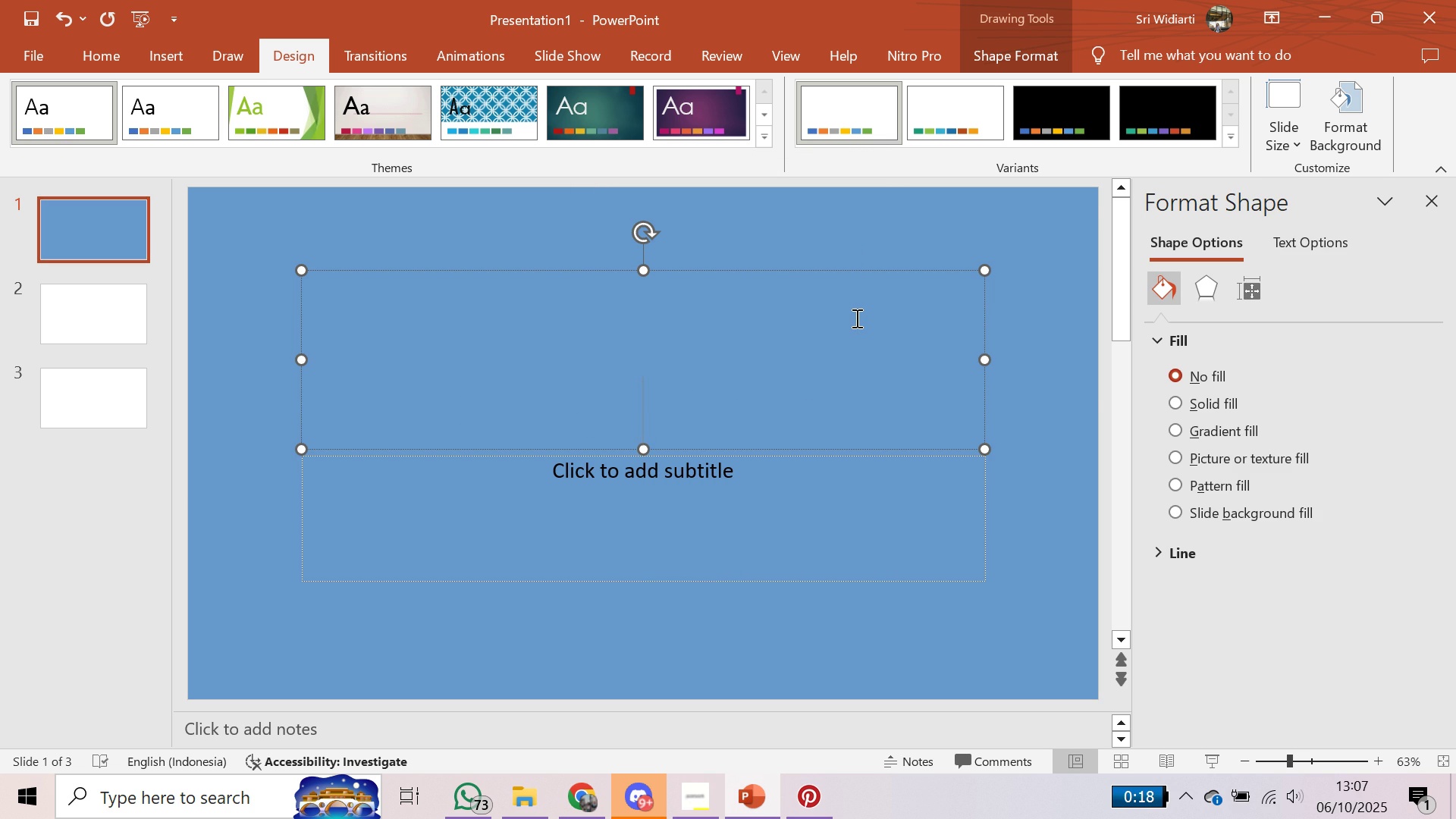 
wait(8.53)
 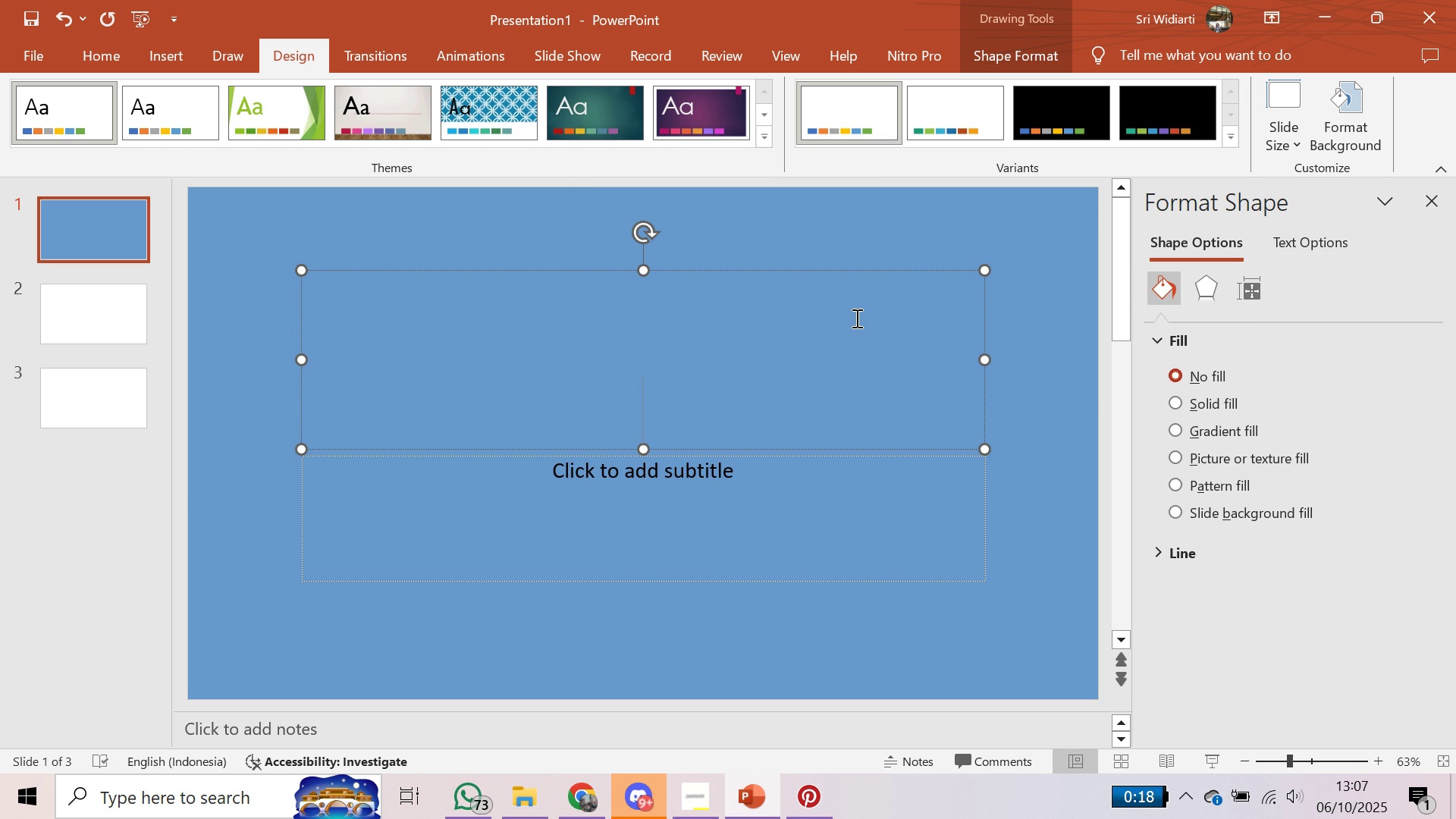 
type(Project Brief Dec)
key(Backspace)
key(Backspace)
key(Backspace)
key(Backspace)
 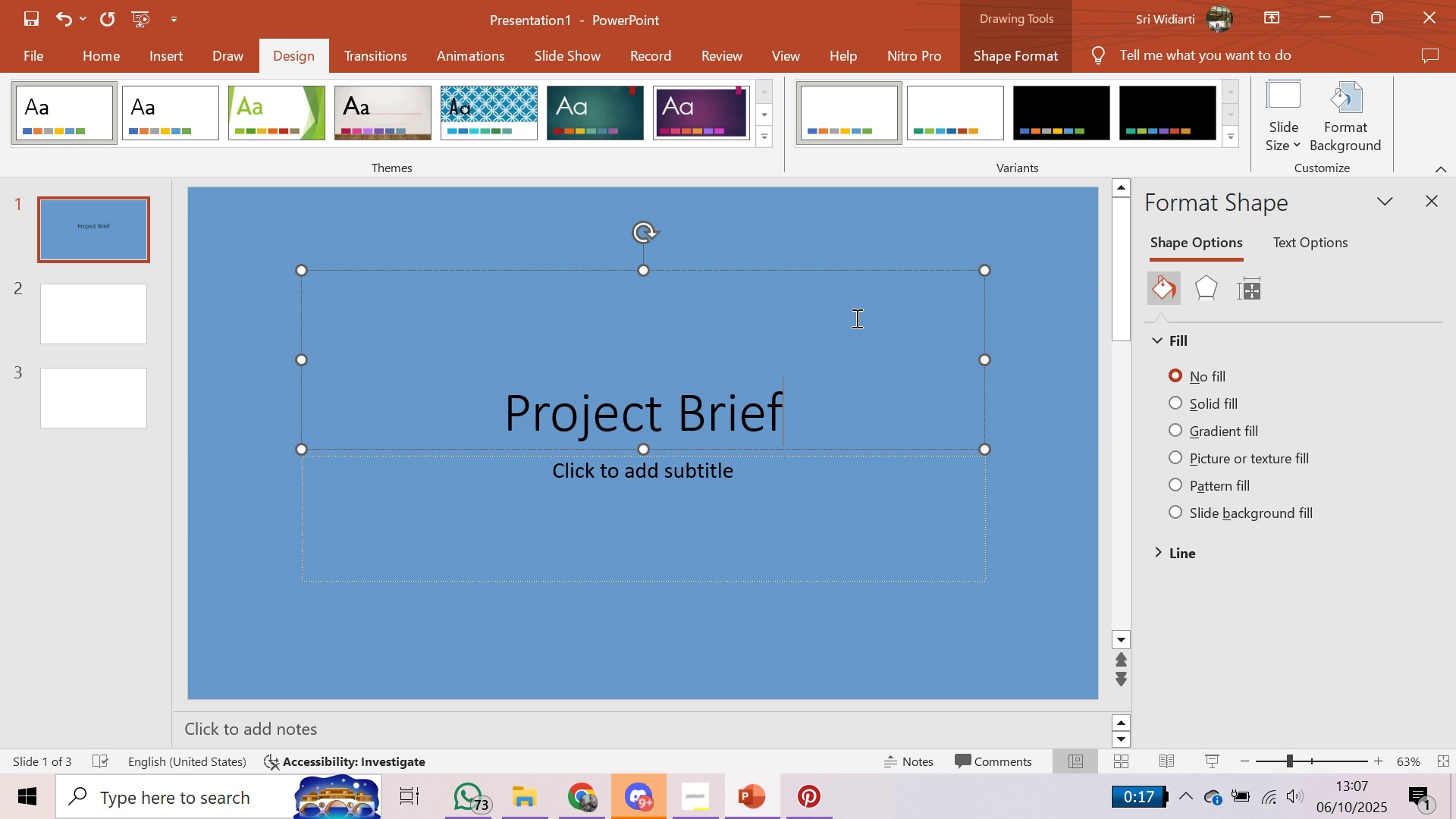 
type( Presentation)
 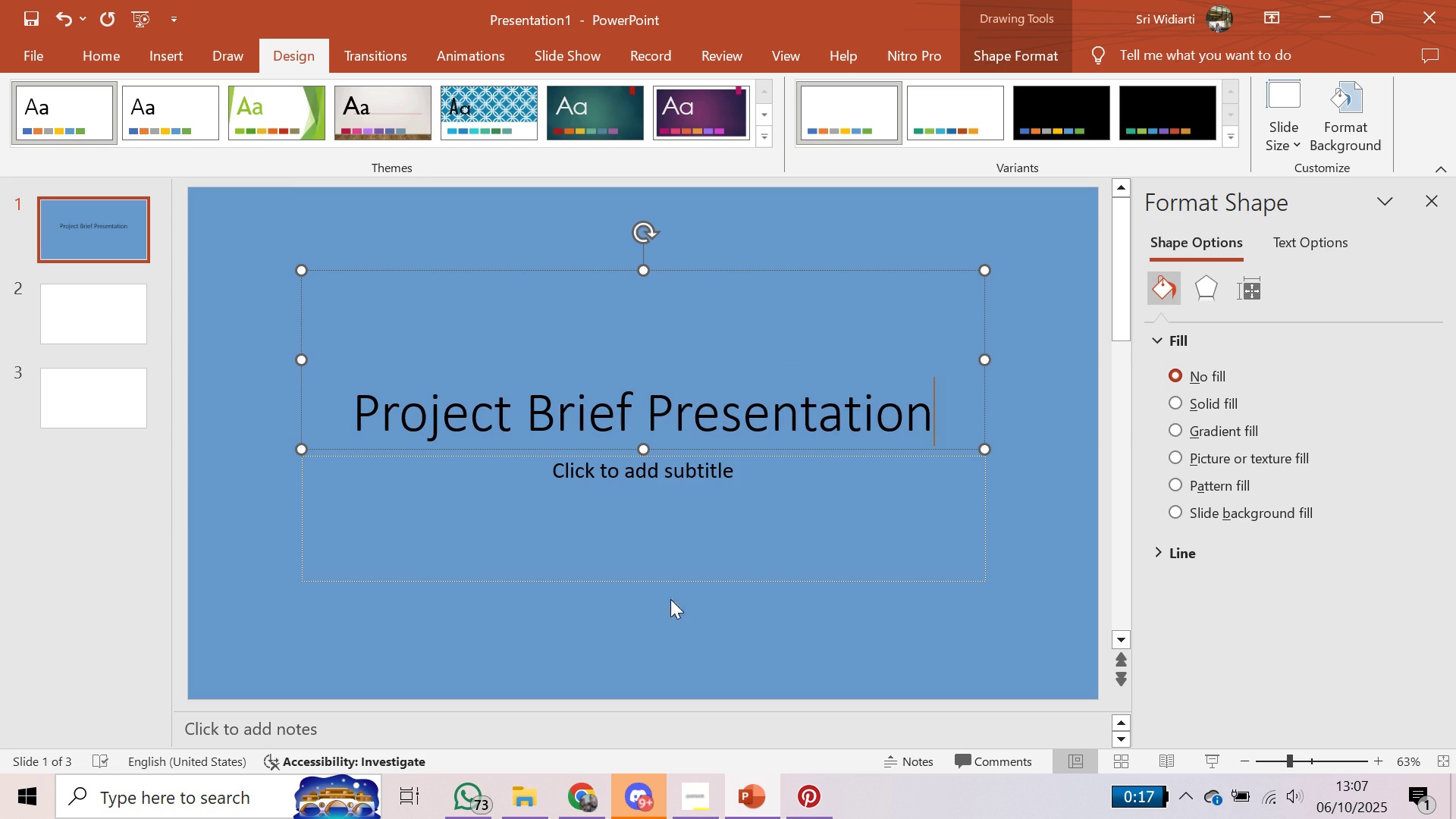 
left_click([767, 632])
 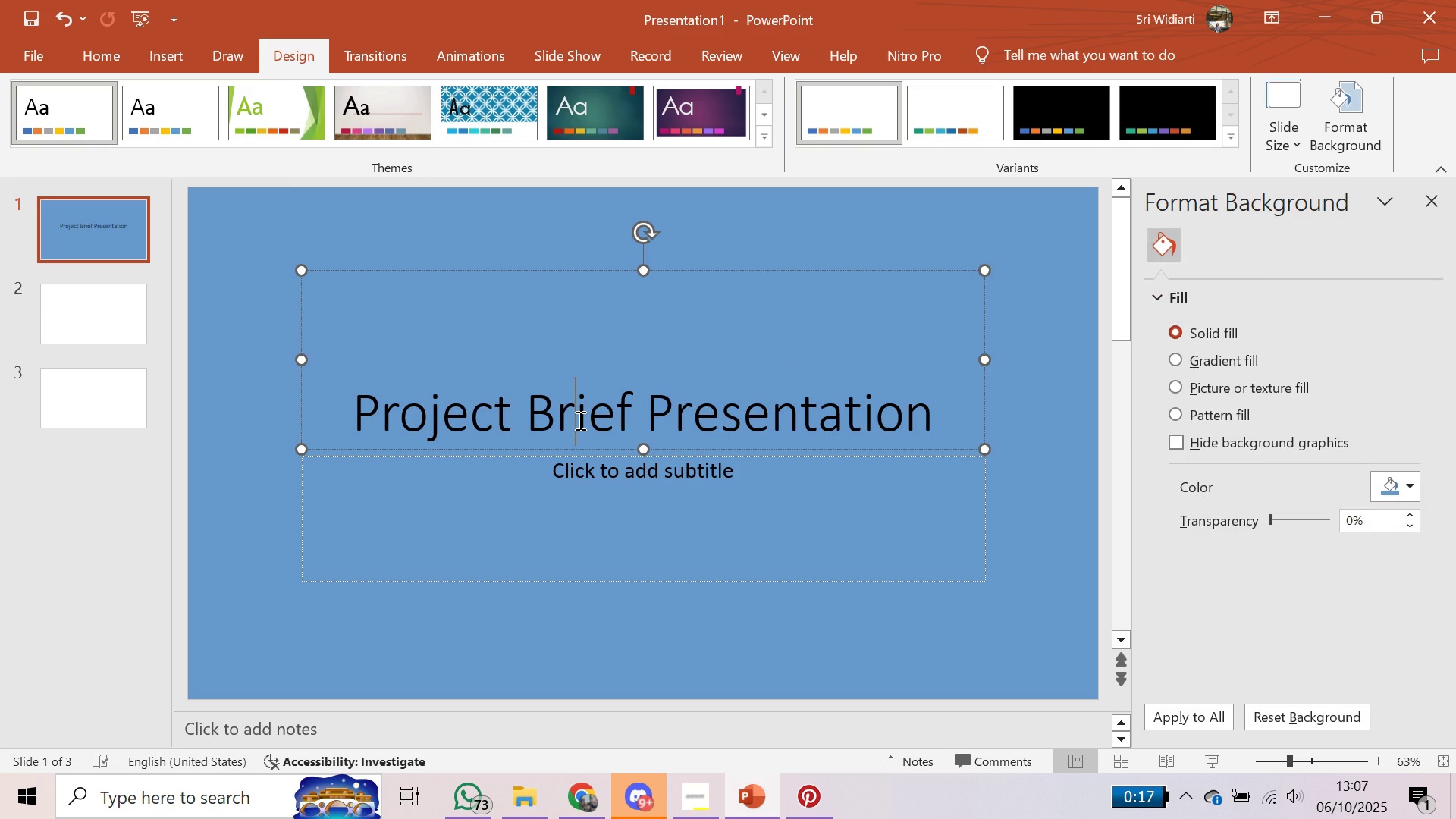 
left_click([579, 420])
 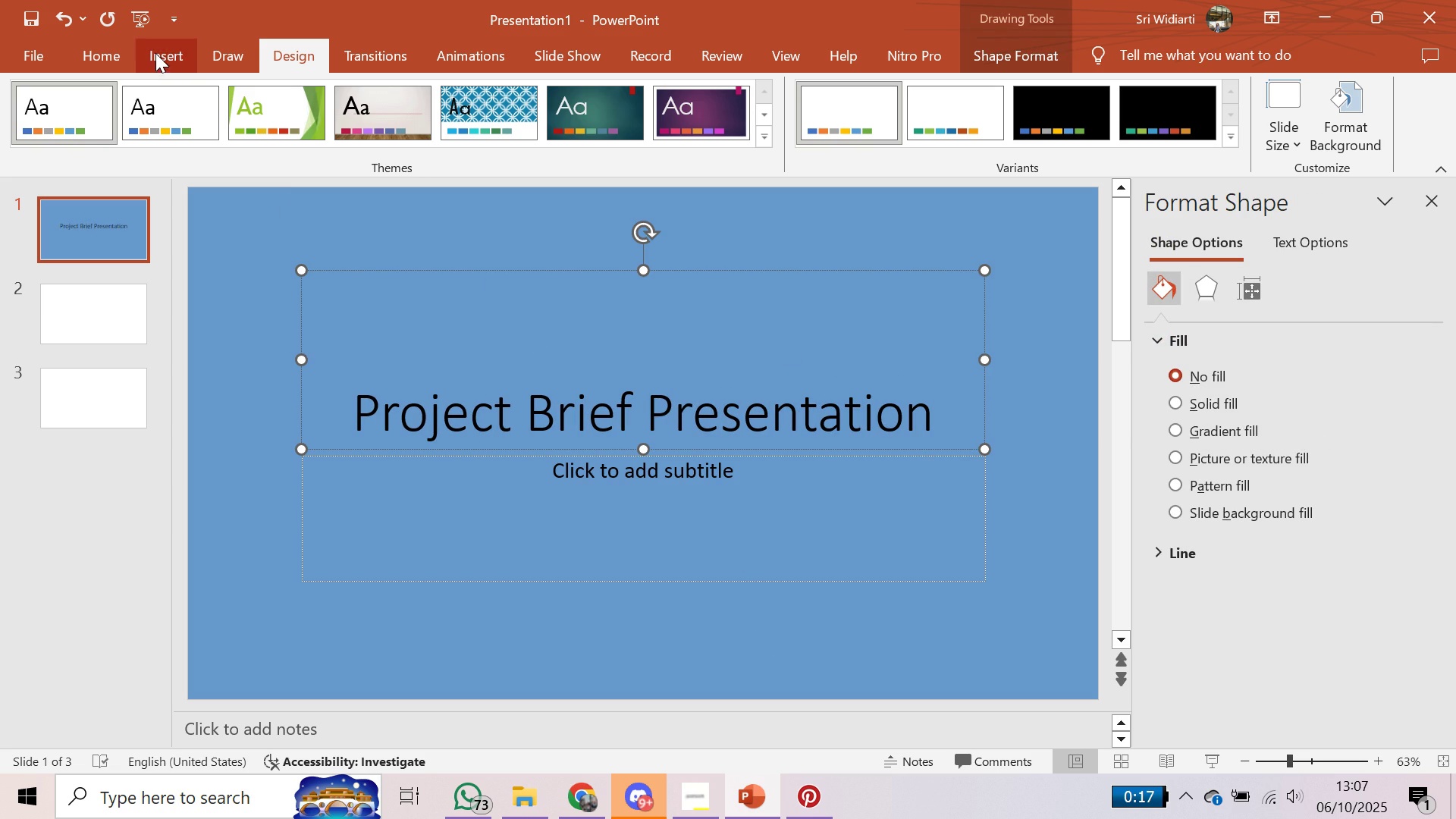 
left_click([125, 58])